 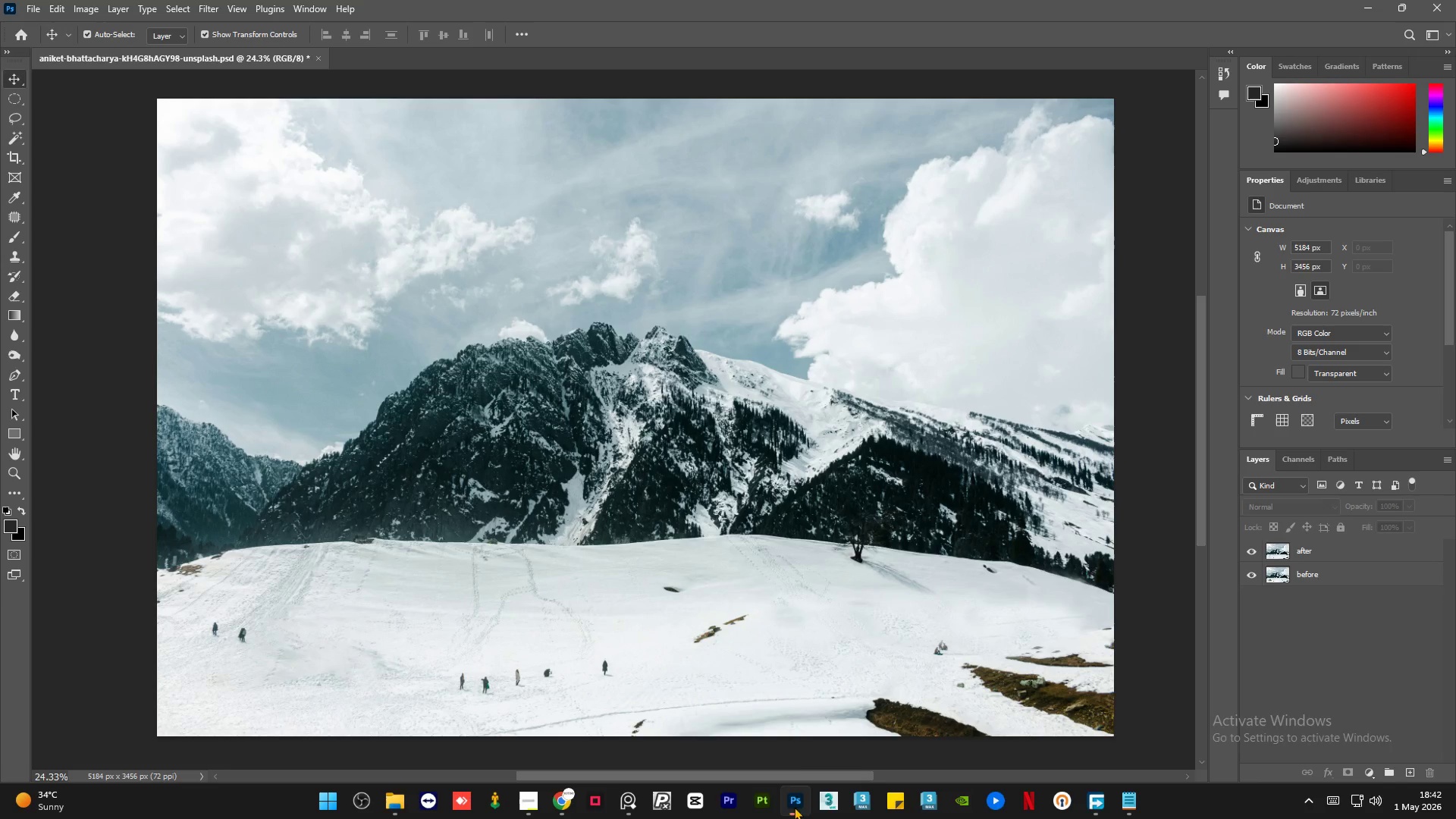 
scroll: coordinate [494, 451], scroll_direction: down, amount: 7.0
 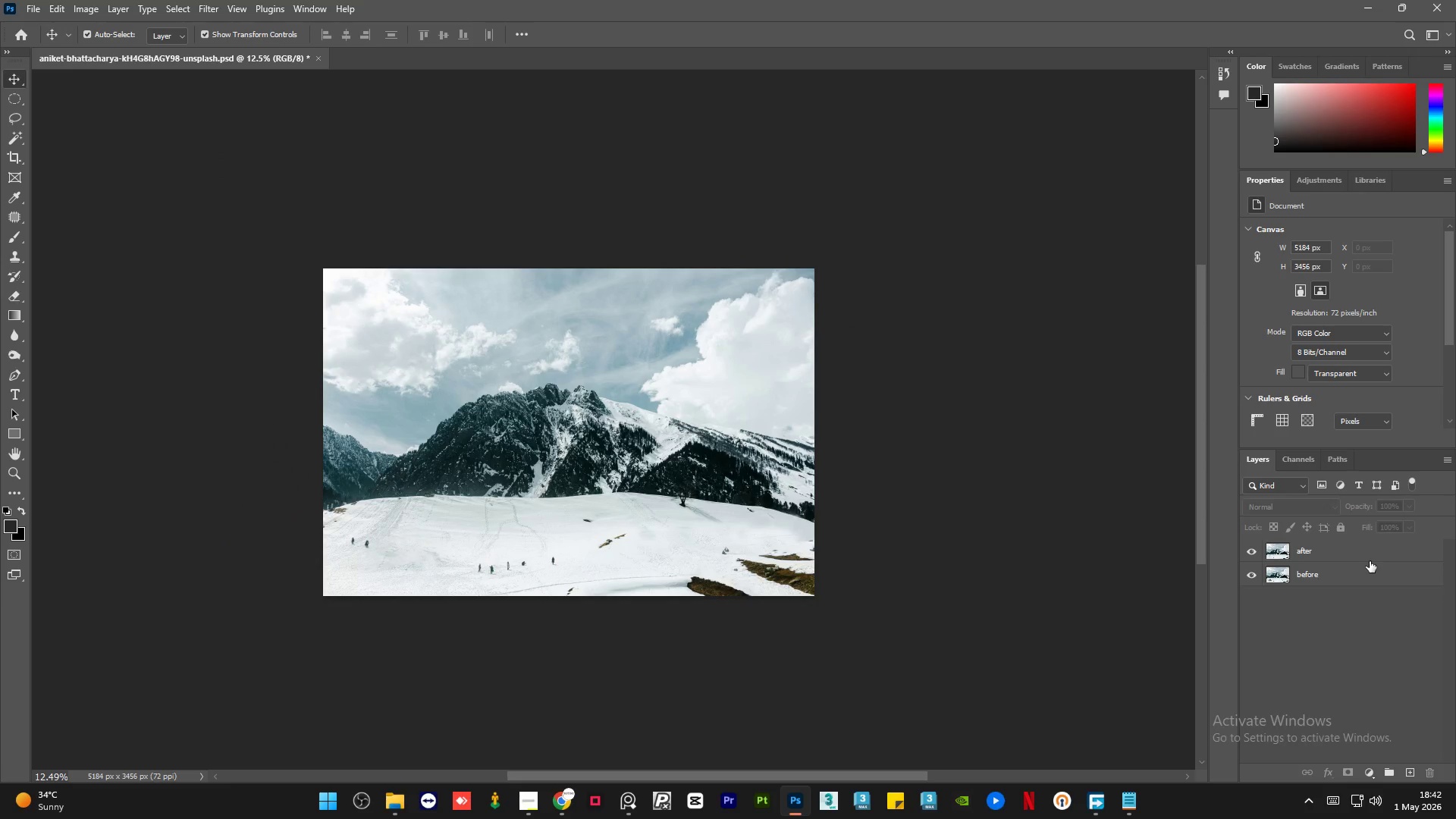 
left_click([1370, 561])
 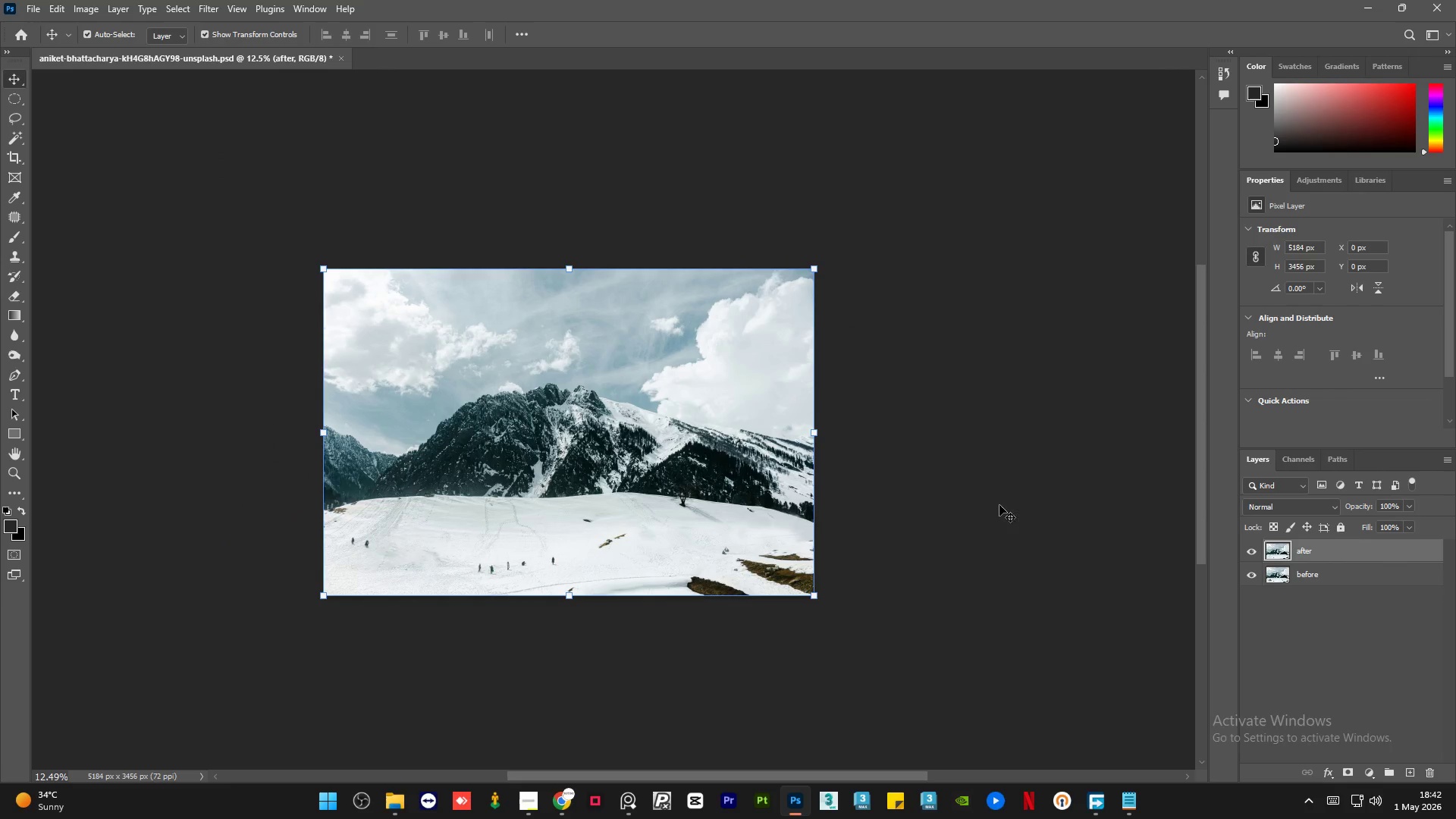 
hold_key(key=AltLeft, duration=0.67)
scroll: coordinate [940, 496], scroll_direction: up, amount: 3.0
 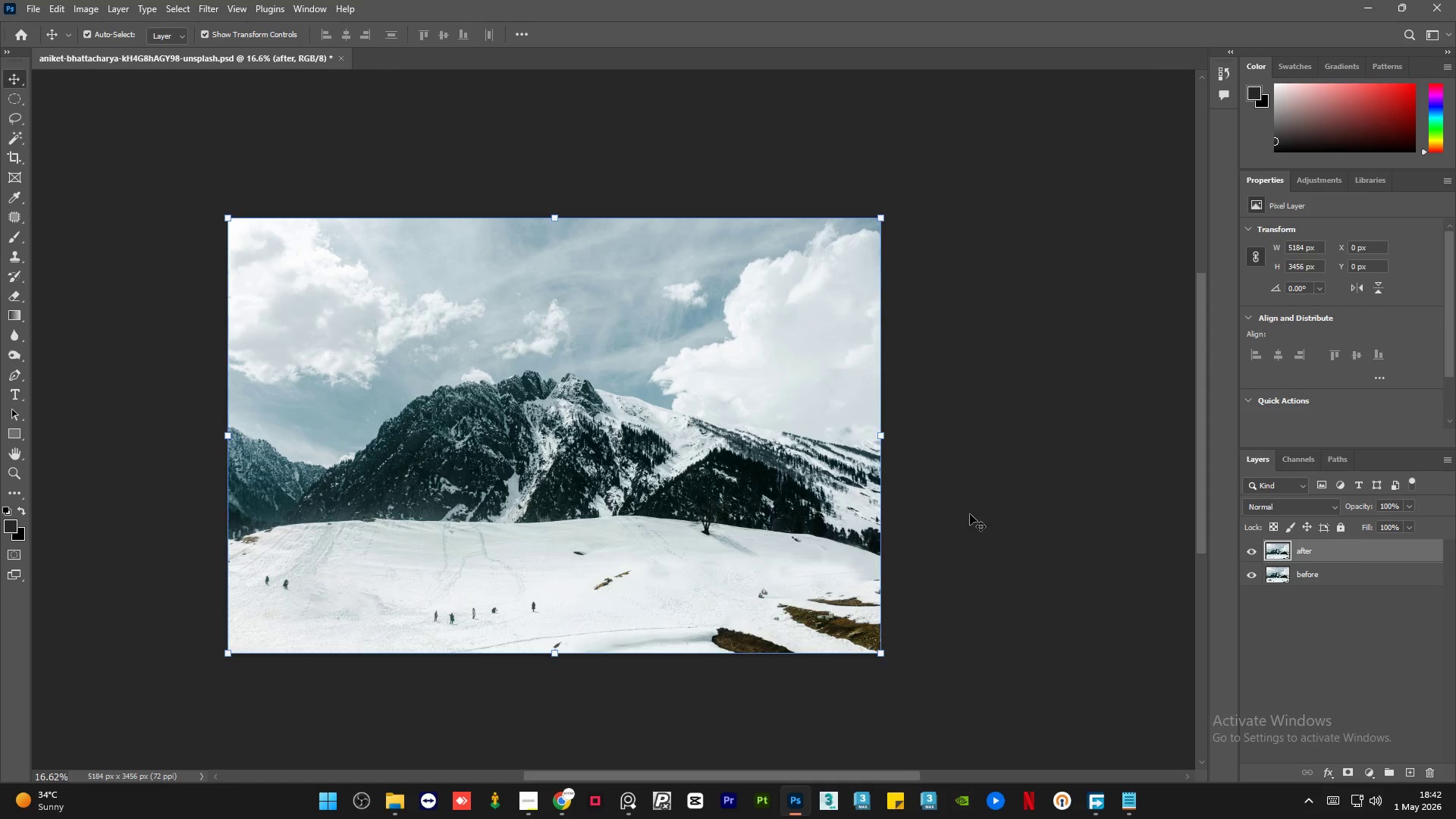 
left_click([973, 516])
 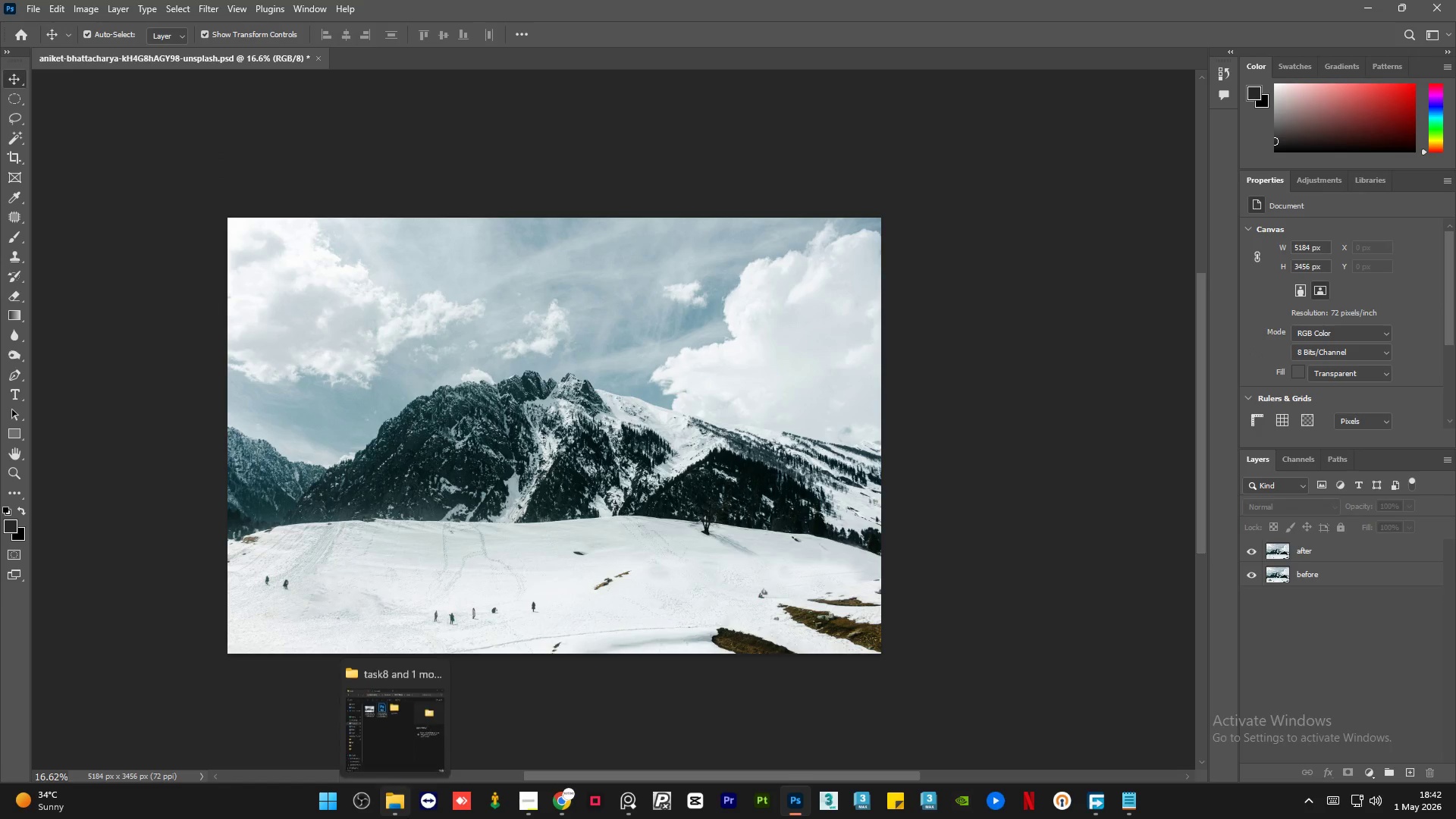 
left_click([407, 817])
 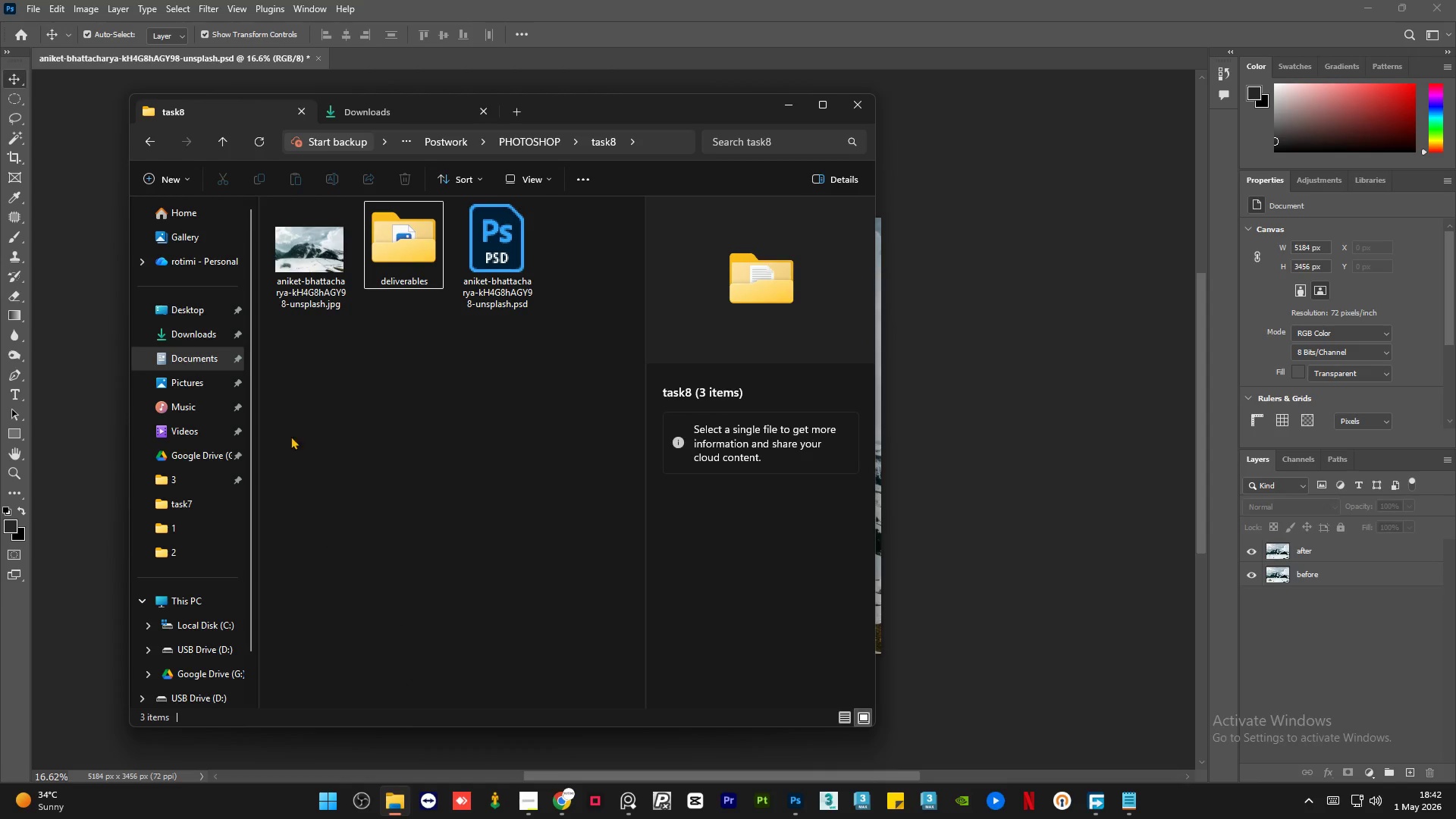 
left_click([376, 393])
 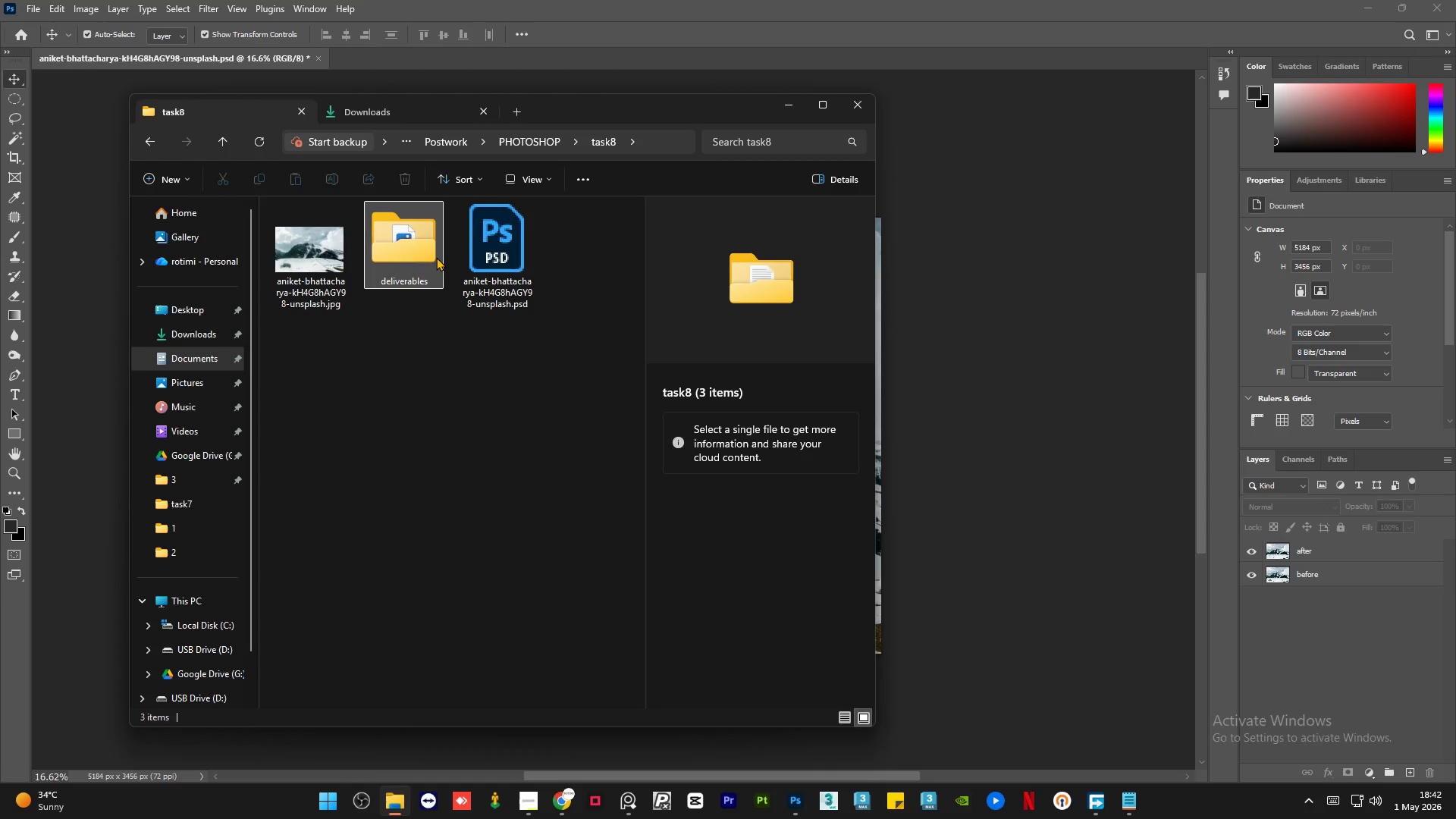 
double_click([436, 257])
 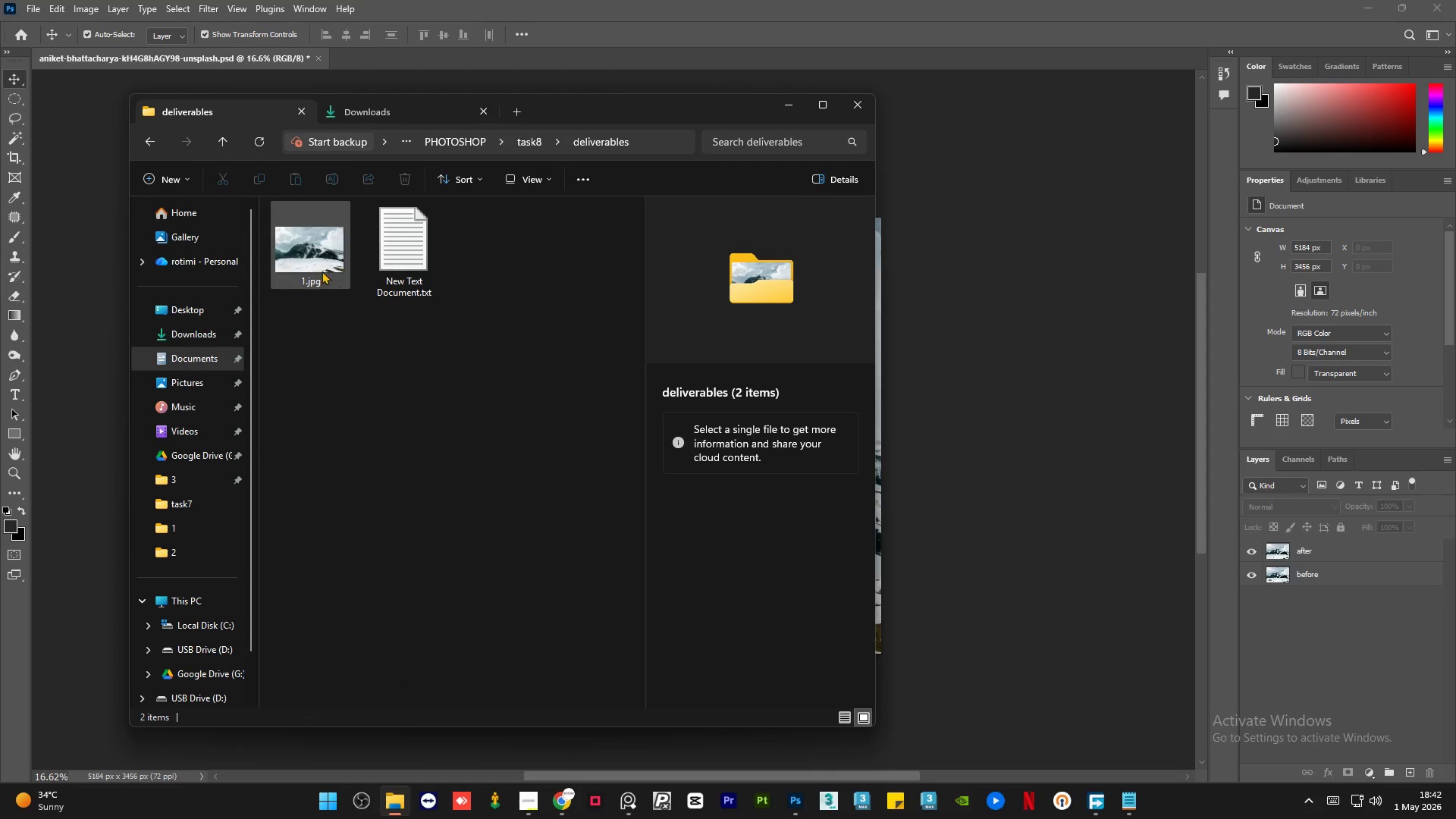 
left_click([322, 264])
 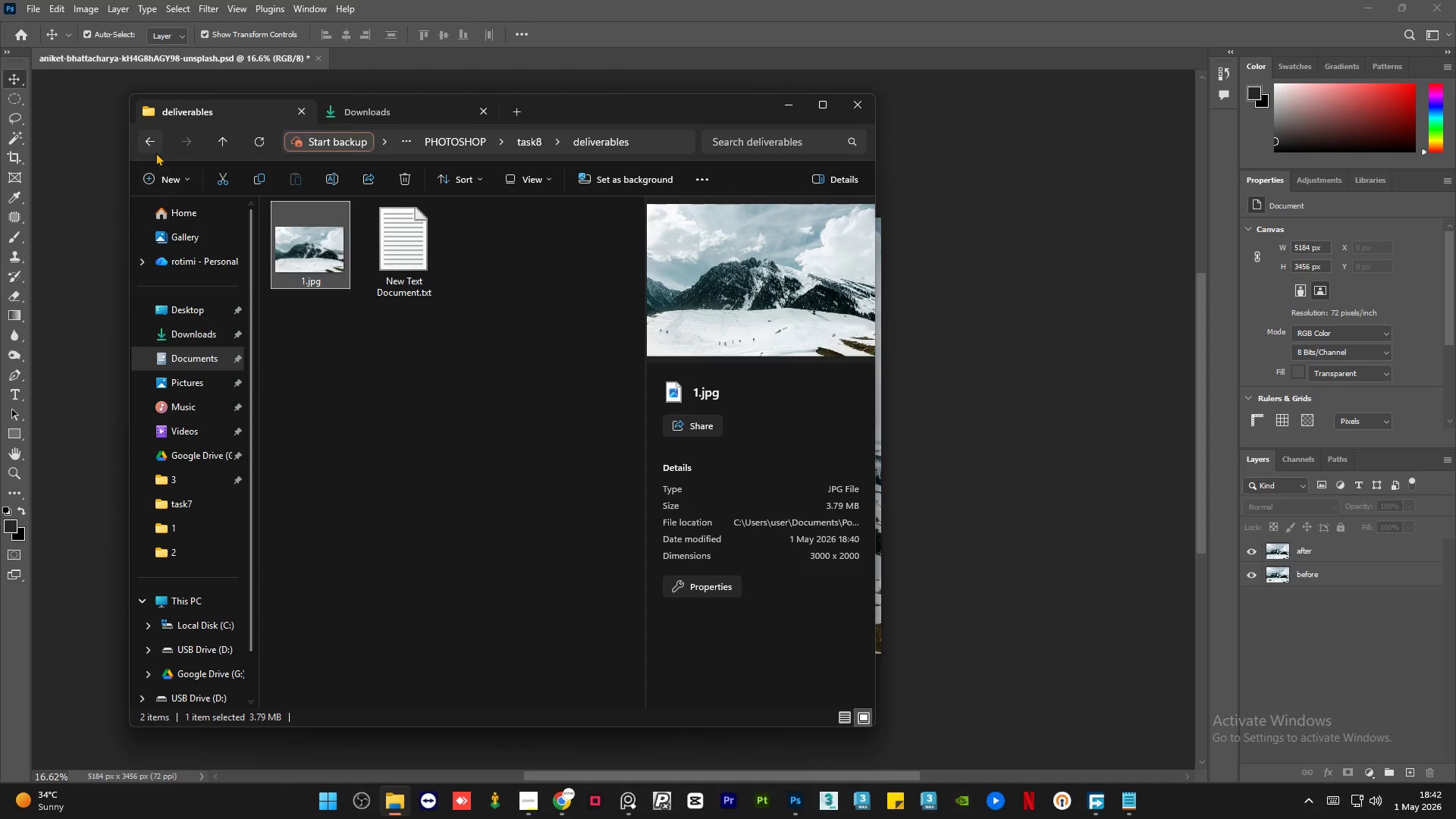 
left_click([153, 147])
 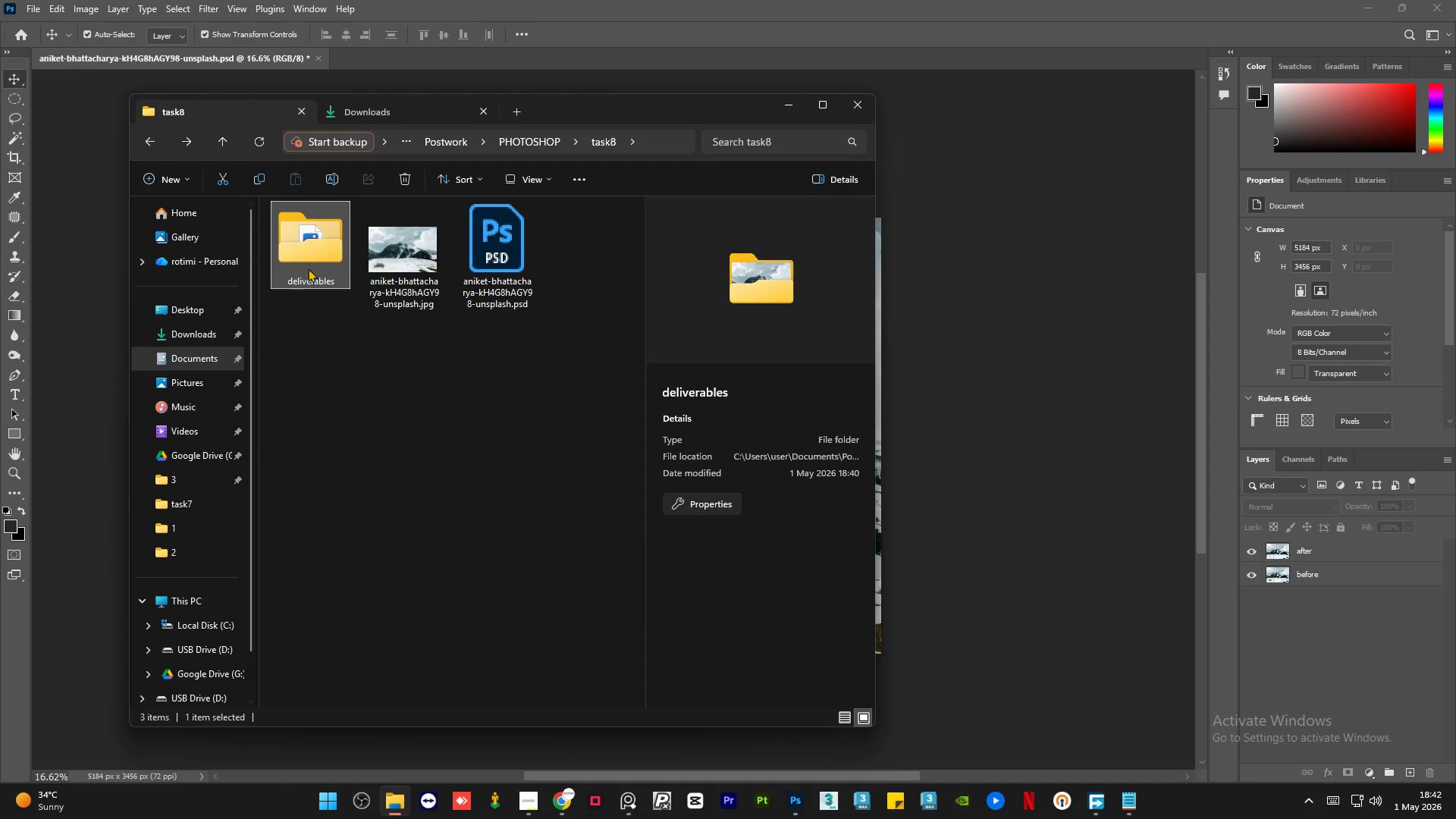 
left_click([375, 262])
 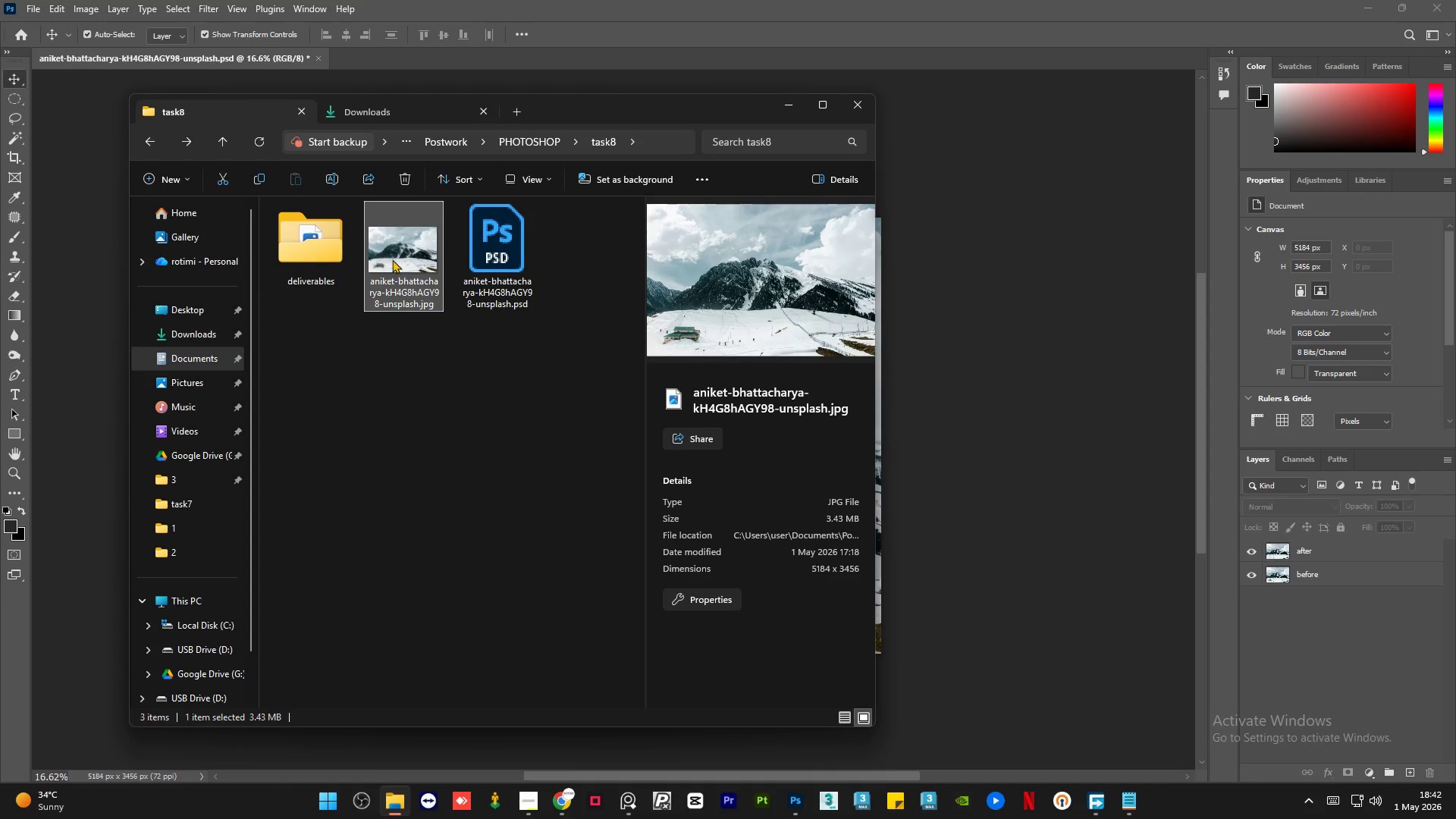 
left_click_drag(start_coordinate=[389, 259], to_coordinate=[555, 59])
 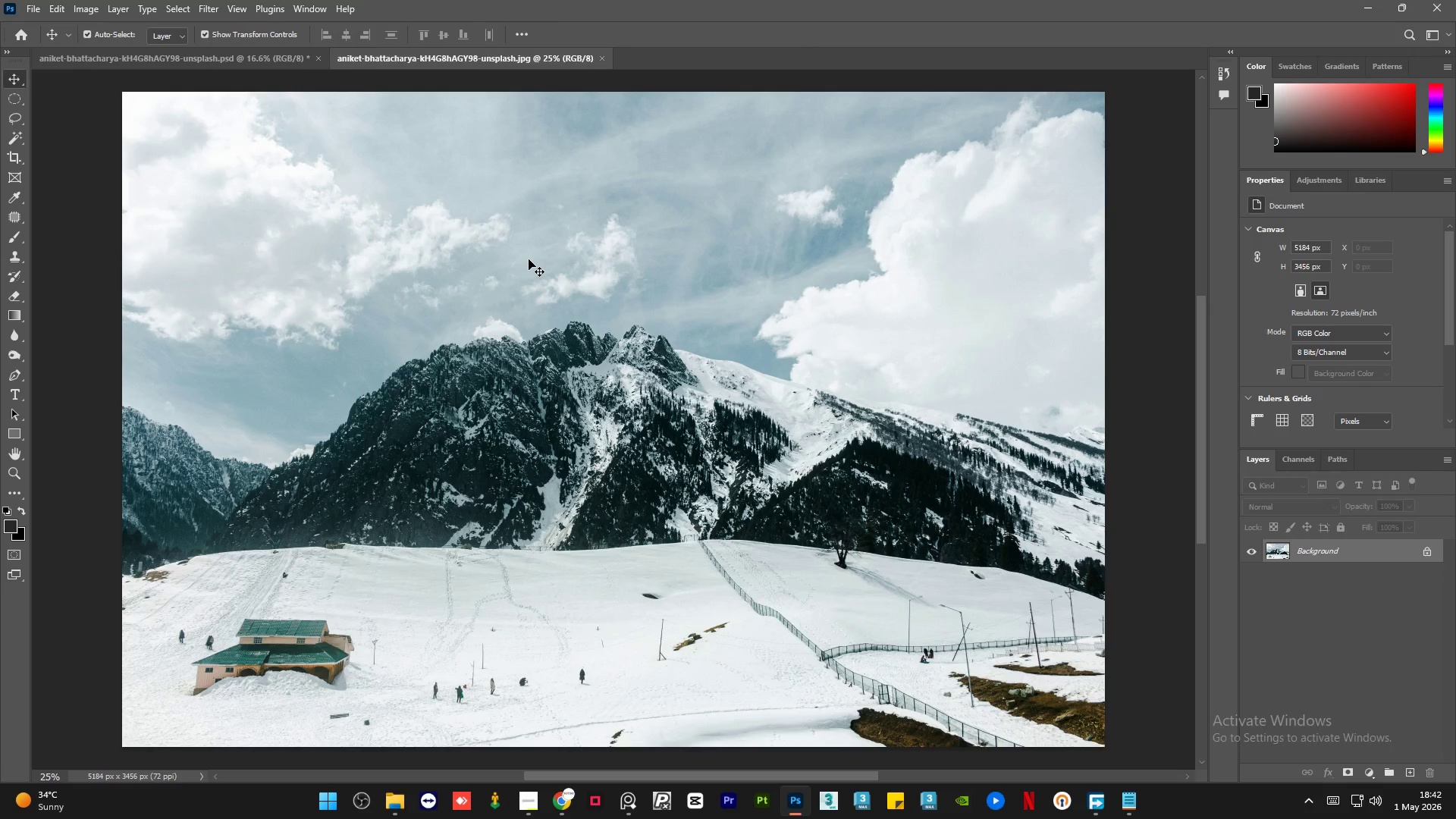 
hold_key(key=AltLeft, duration=1.09)
scroll: coordinate [517, 323], scroll_direction: down, amount: 2.0
 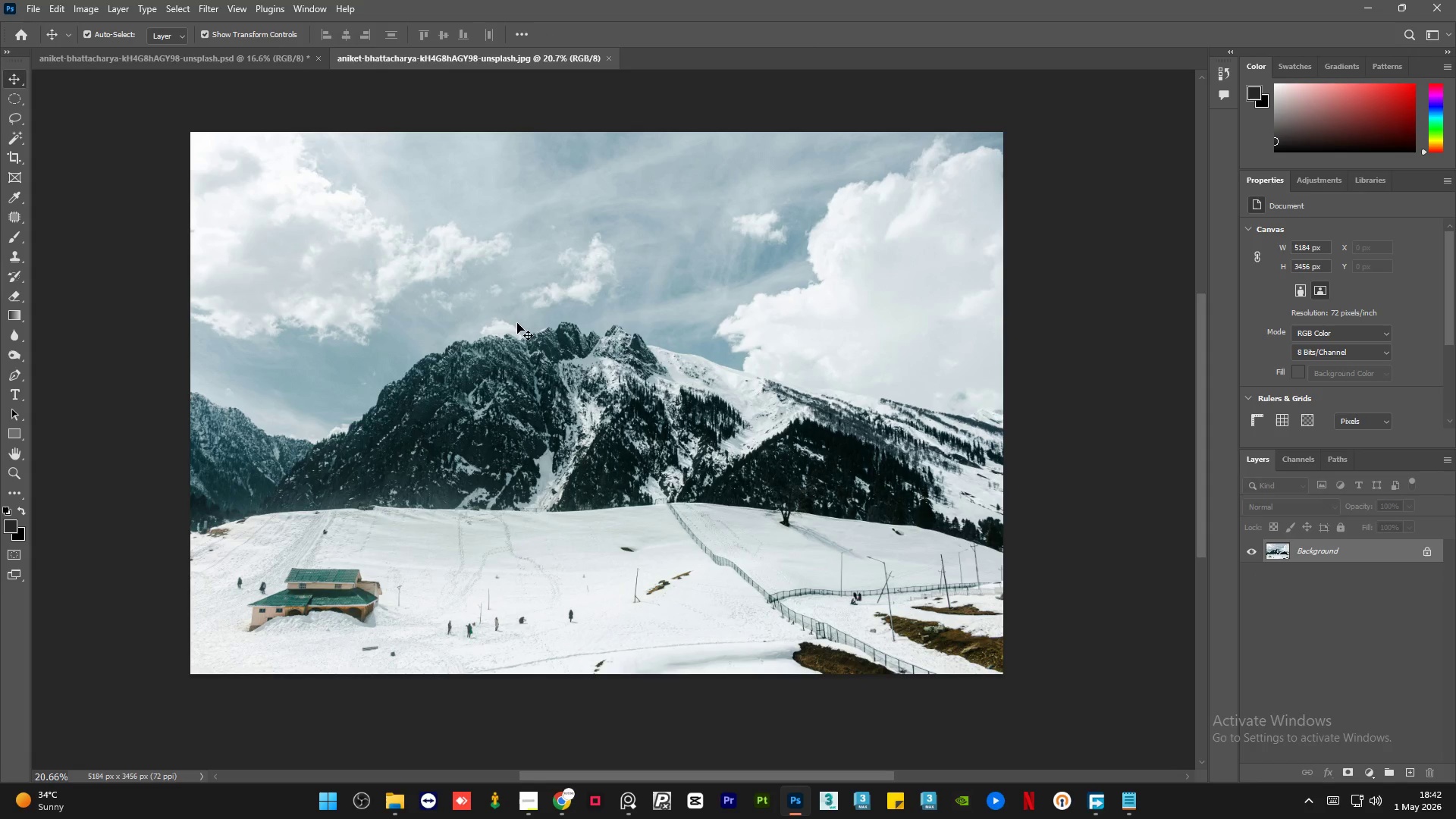 
hold_key(key=AltLeft, duration=0.44)
scroll: coordinate [299, 405], scroll_direction: down, amount: 2.0
 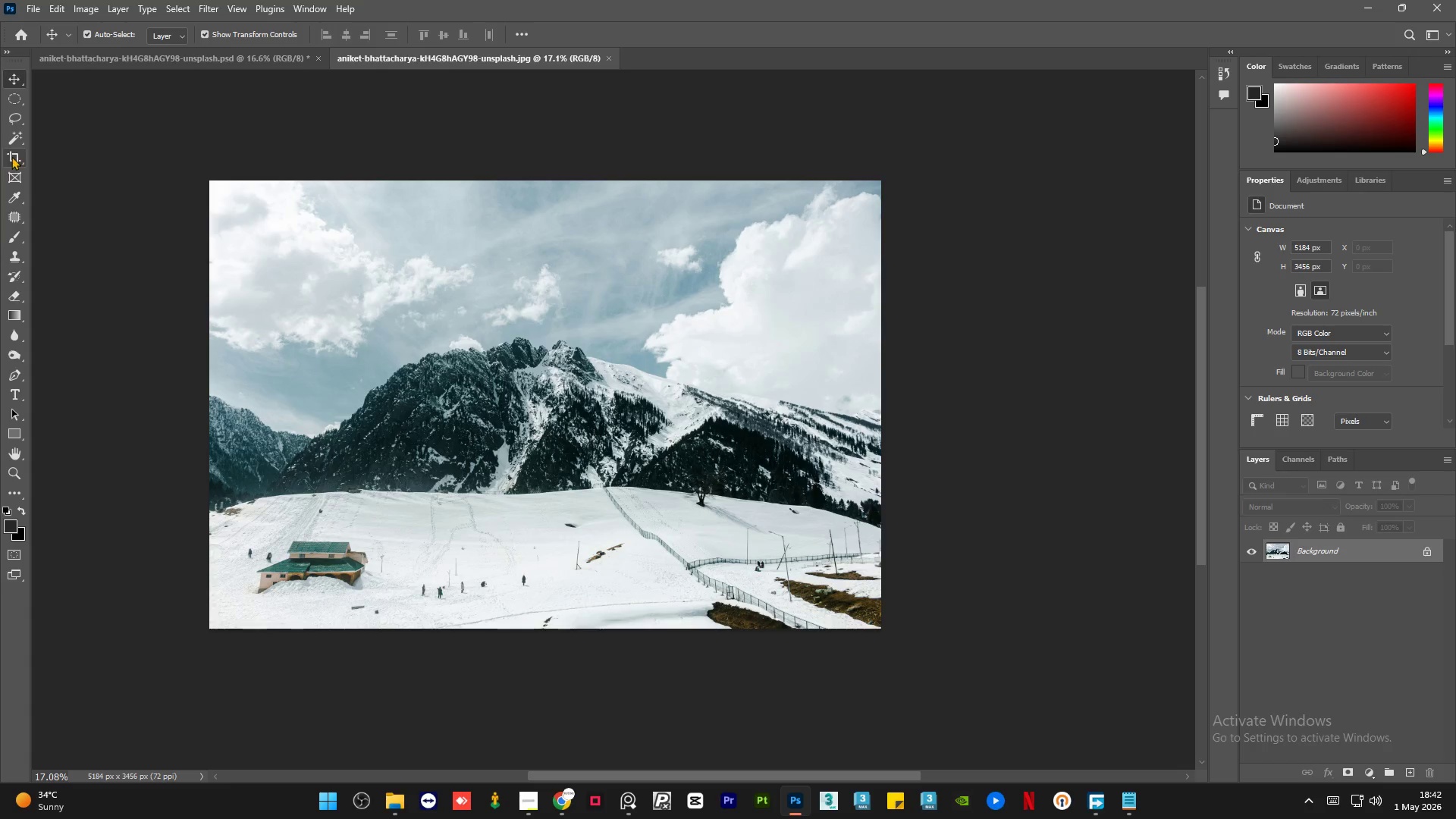 
left_click([13, 158])
 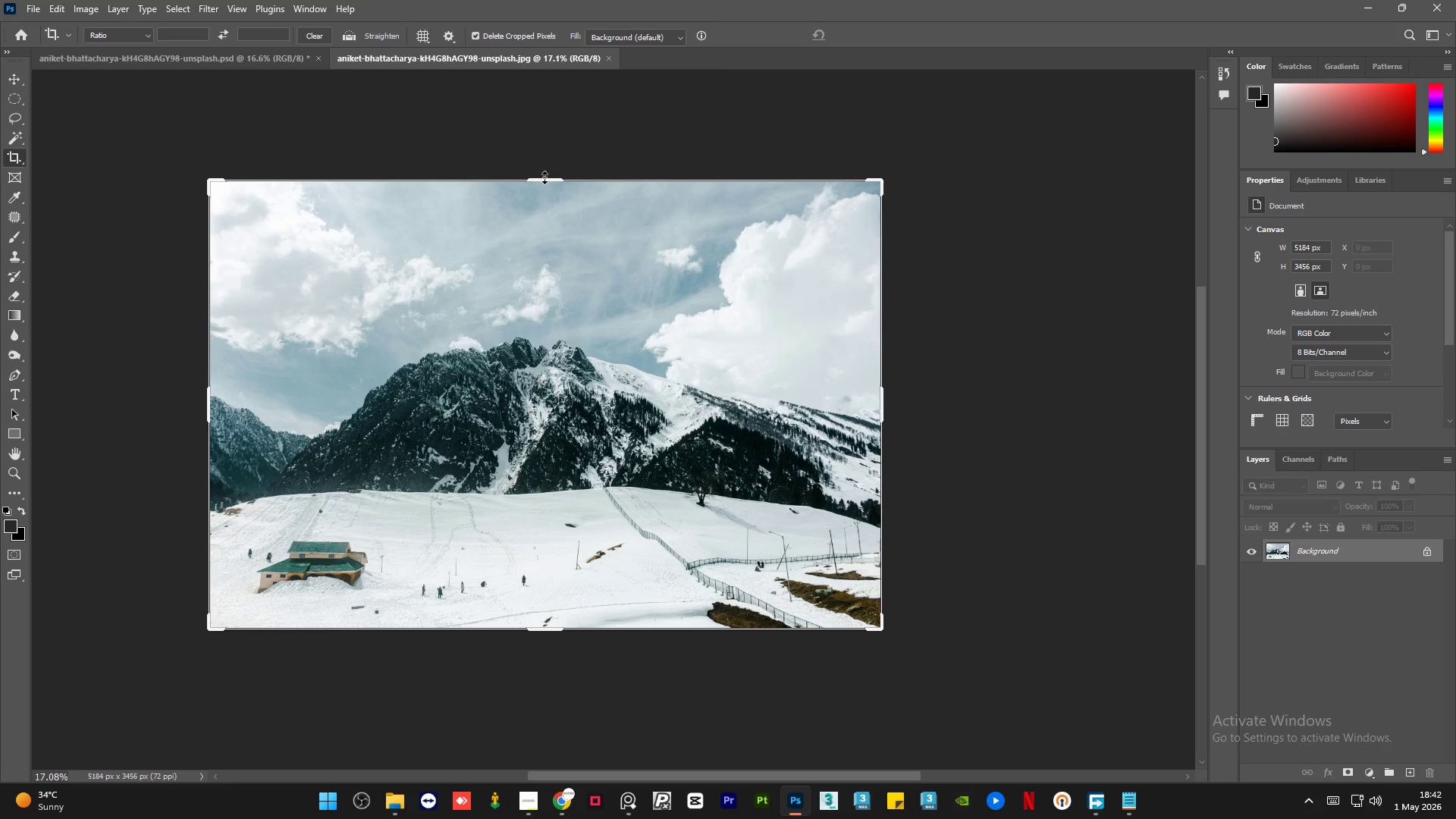 
left_click_drag(start_coordinate=[544, 177], to_coordinate=[550, 167])
 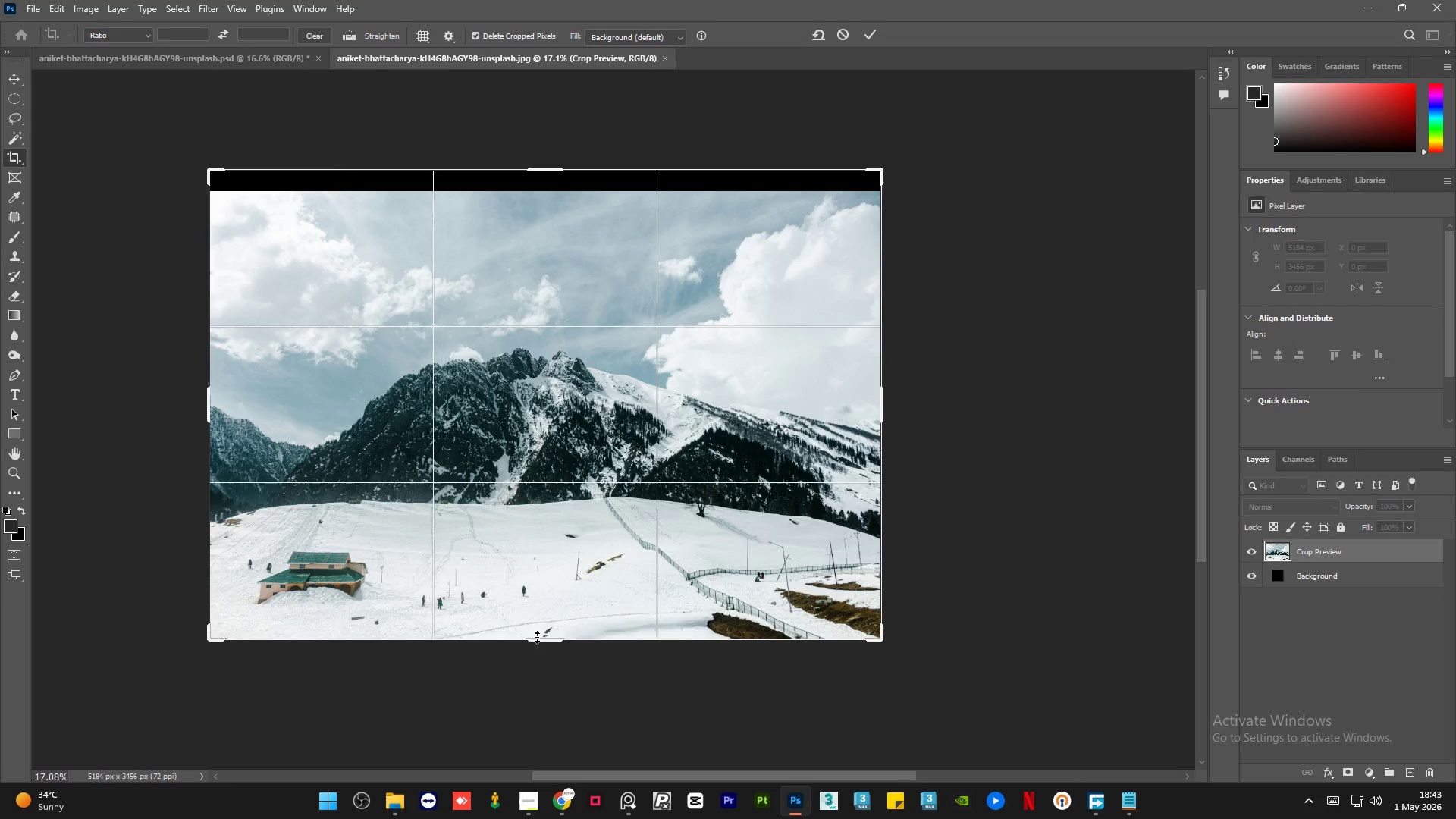 
left_click_drag(start_coordinate=[537, 640], to_coordinate=[538, 654])
 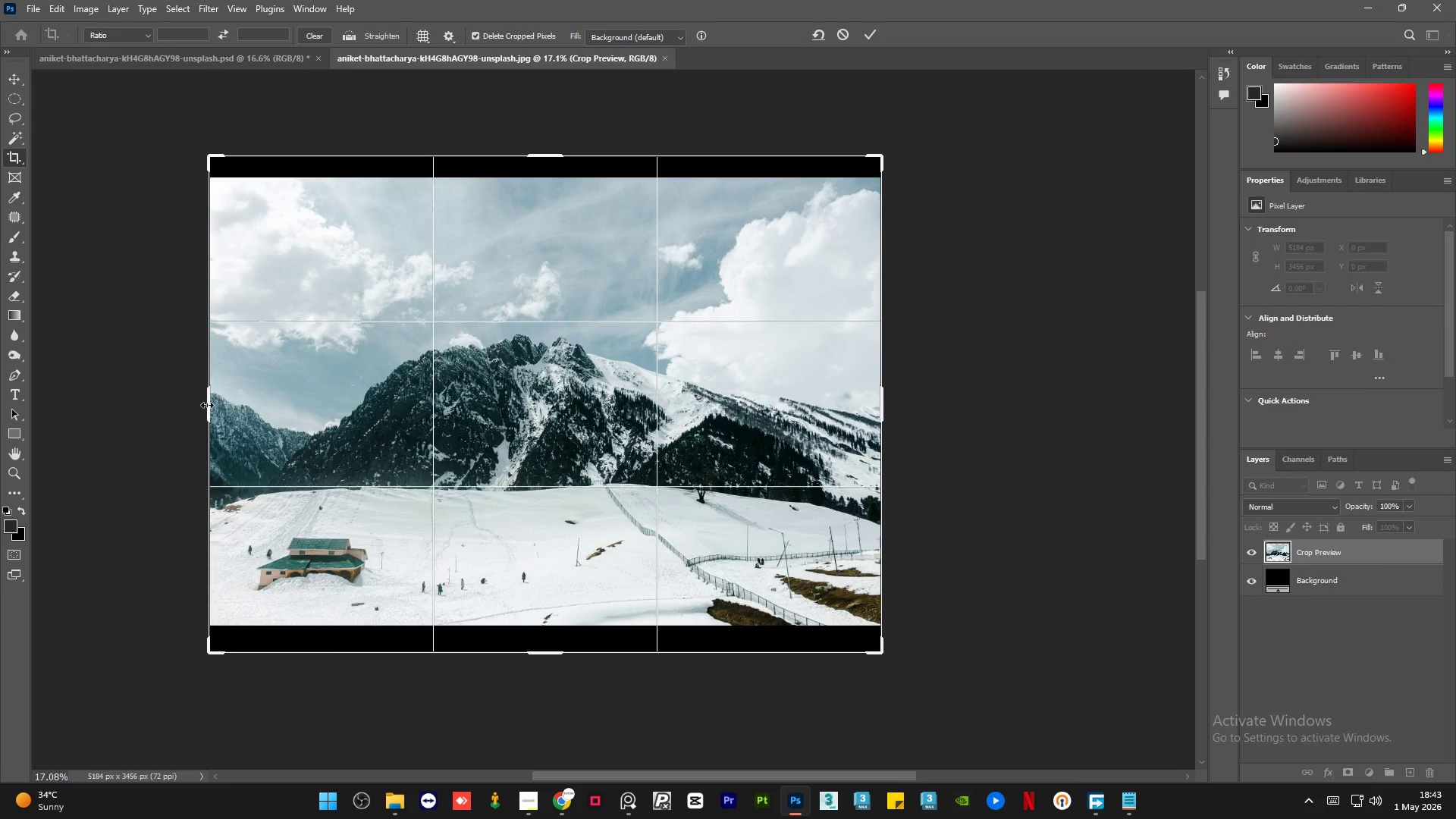 
left_click_drag(start_coordinate=[207, 405], to_coordinate=[190, 405])
 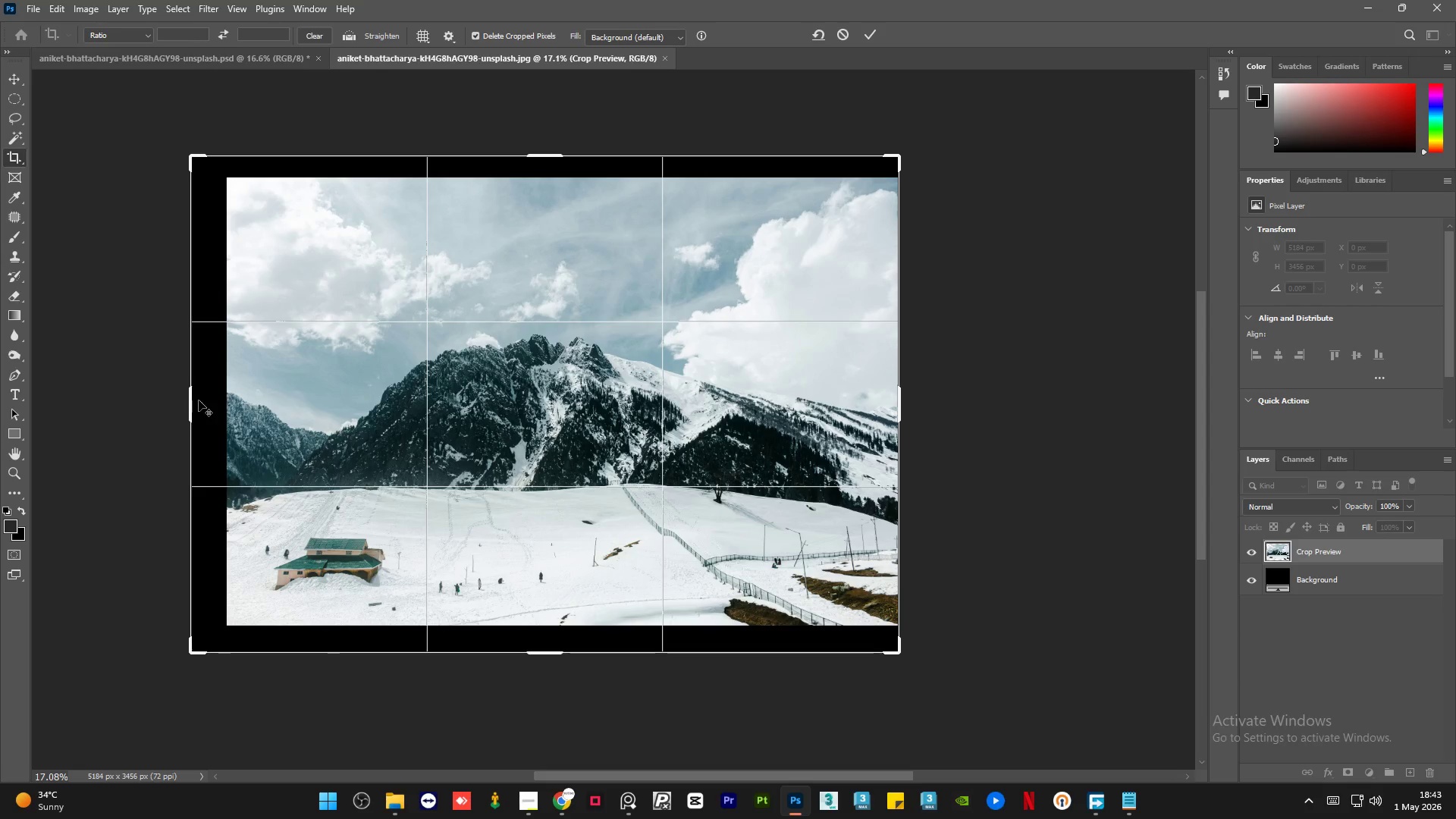 
hold_key(key=AltLeft, duration=0.56)
scroll: coordinate [199, 399], scroll_direction: down, amount: 4.0
 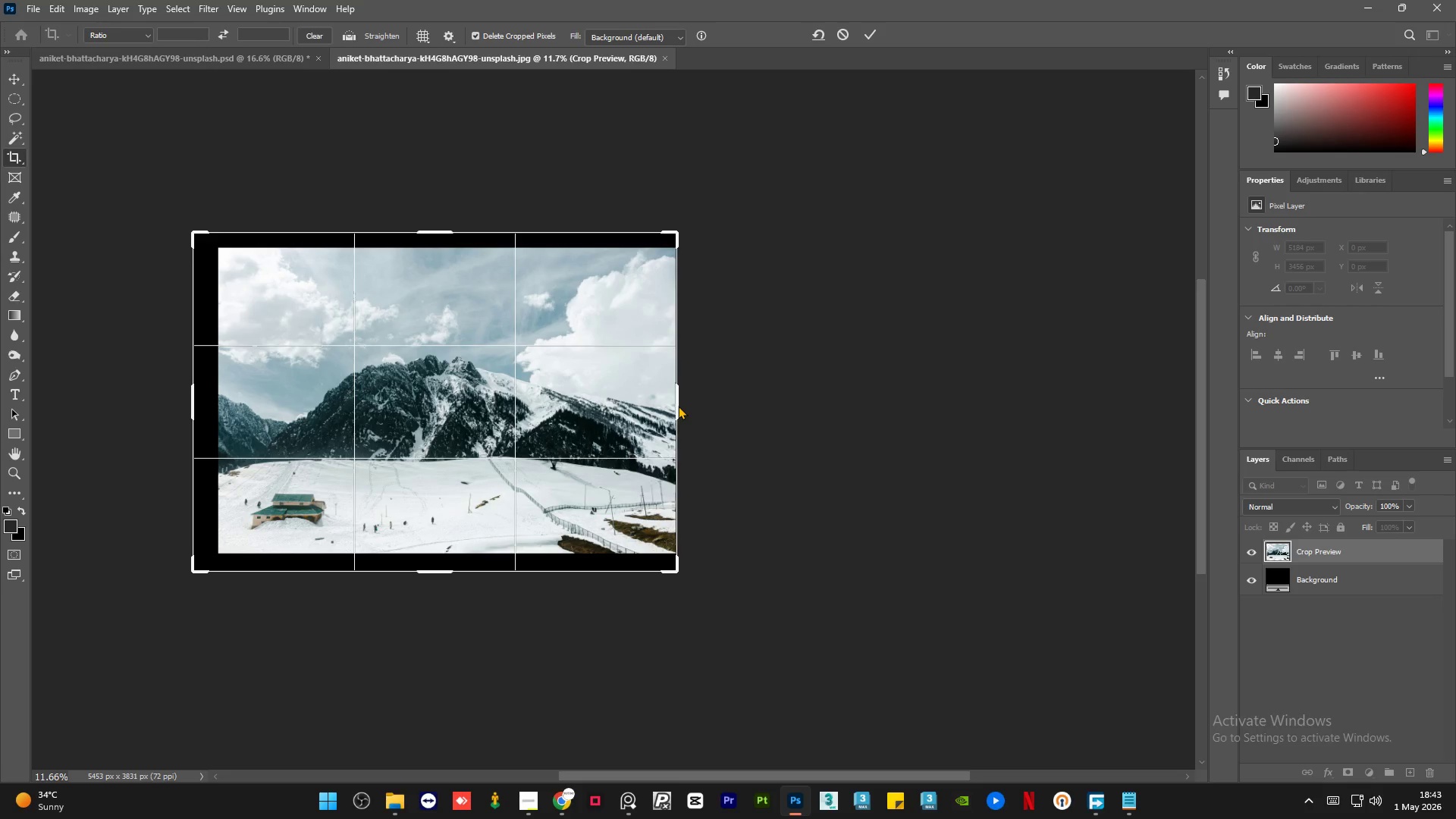 
left_click([678, 406])
 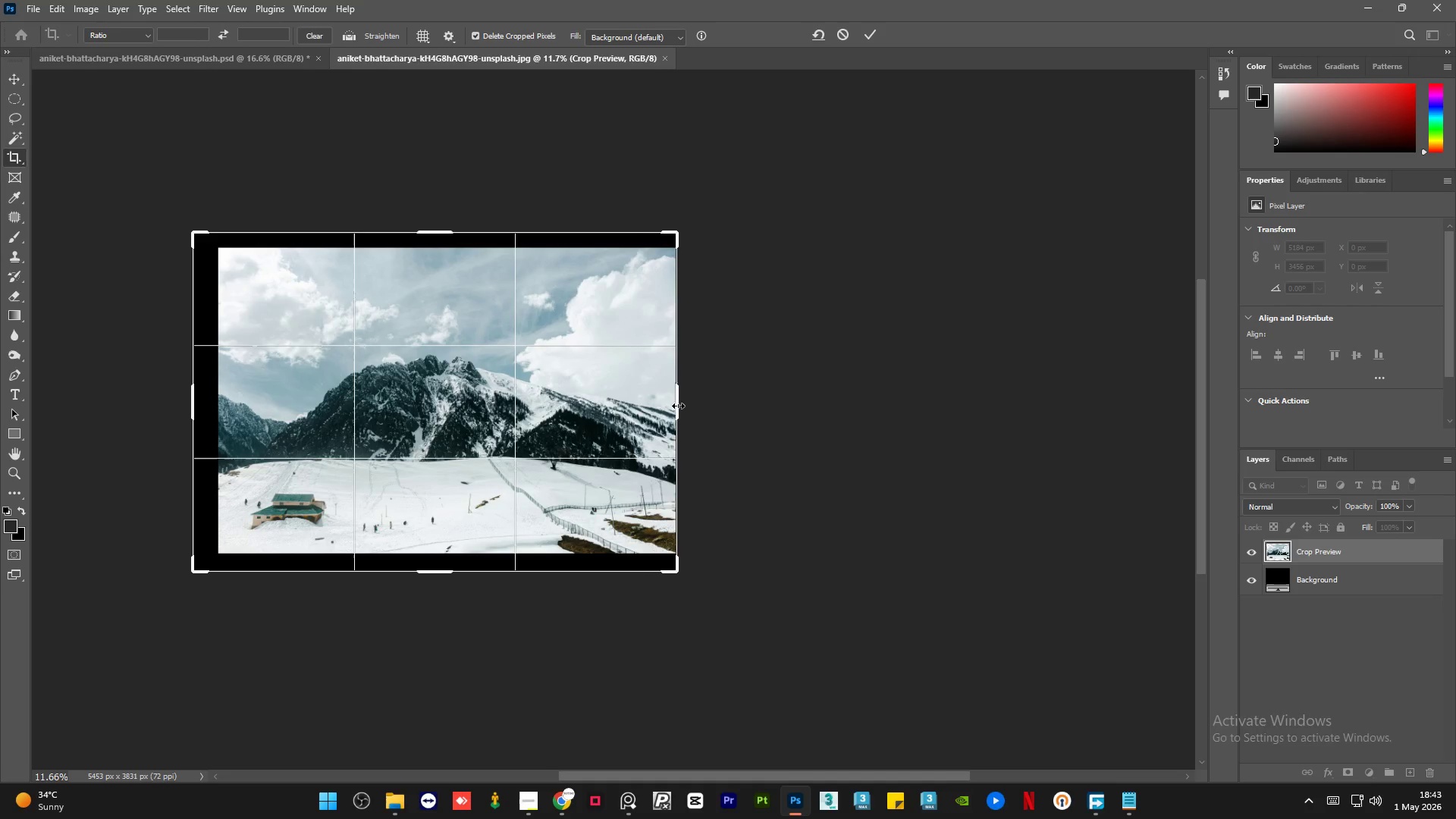 
left_click_drag(start_coordinate=[678, 406], to_coordinate=[1059, 441])
 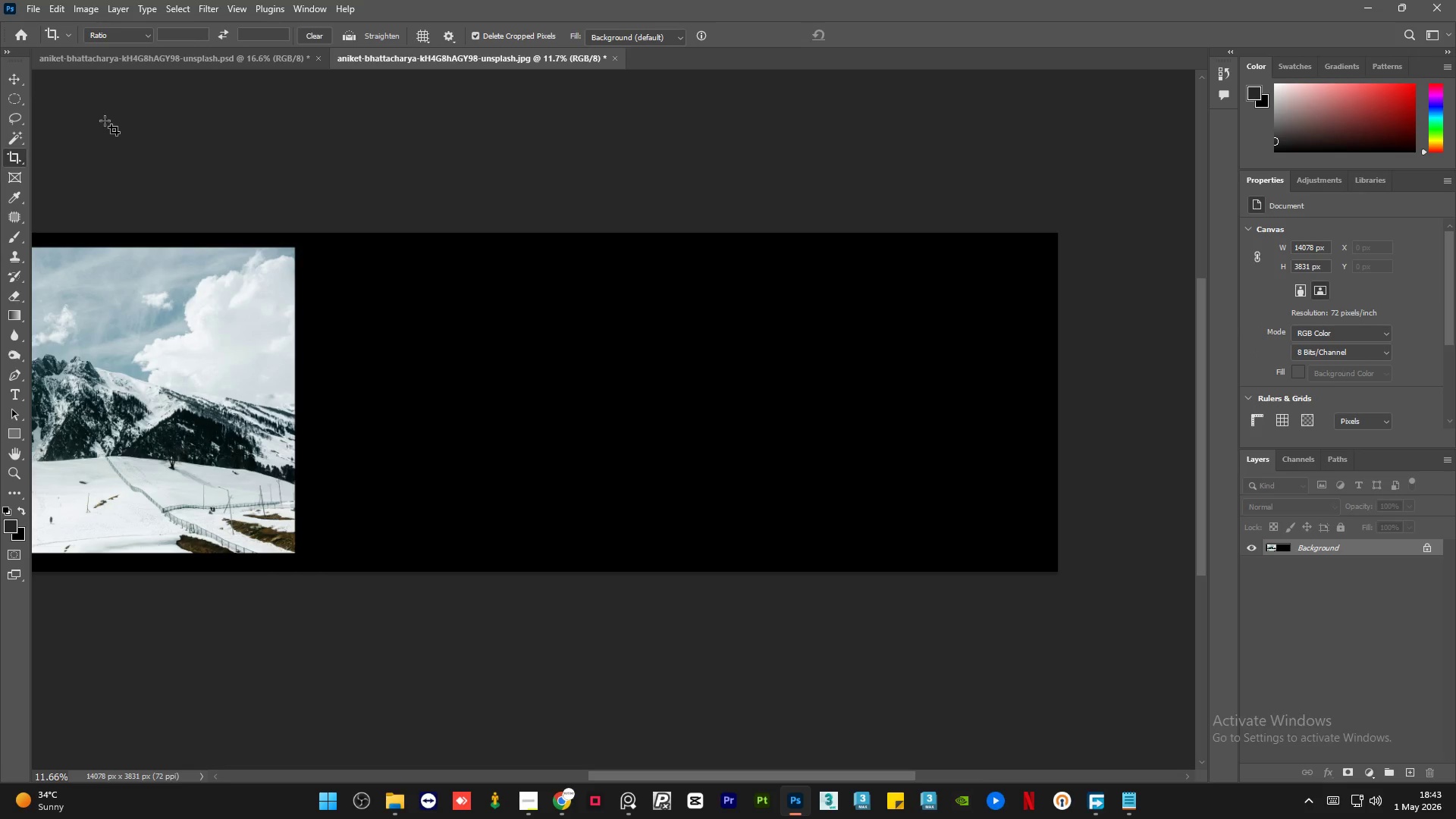 
left_click([11, 72])
 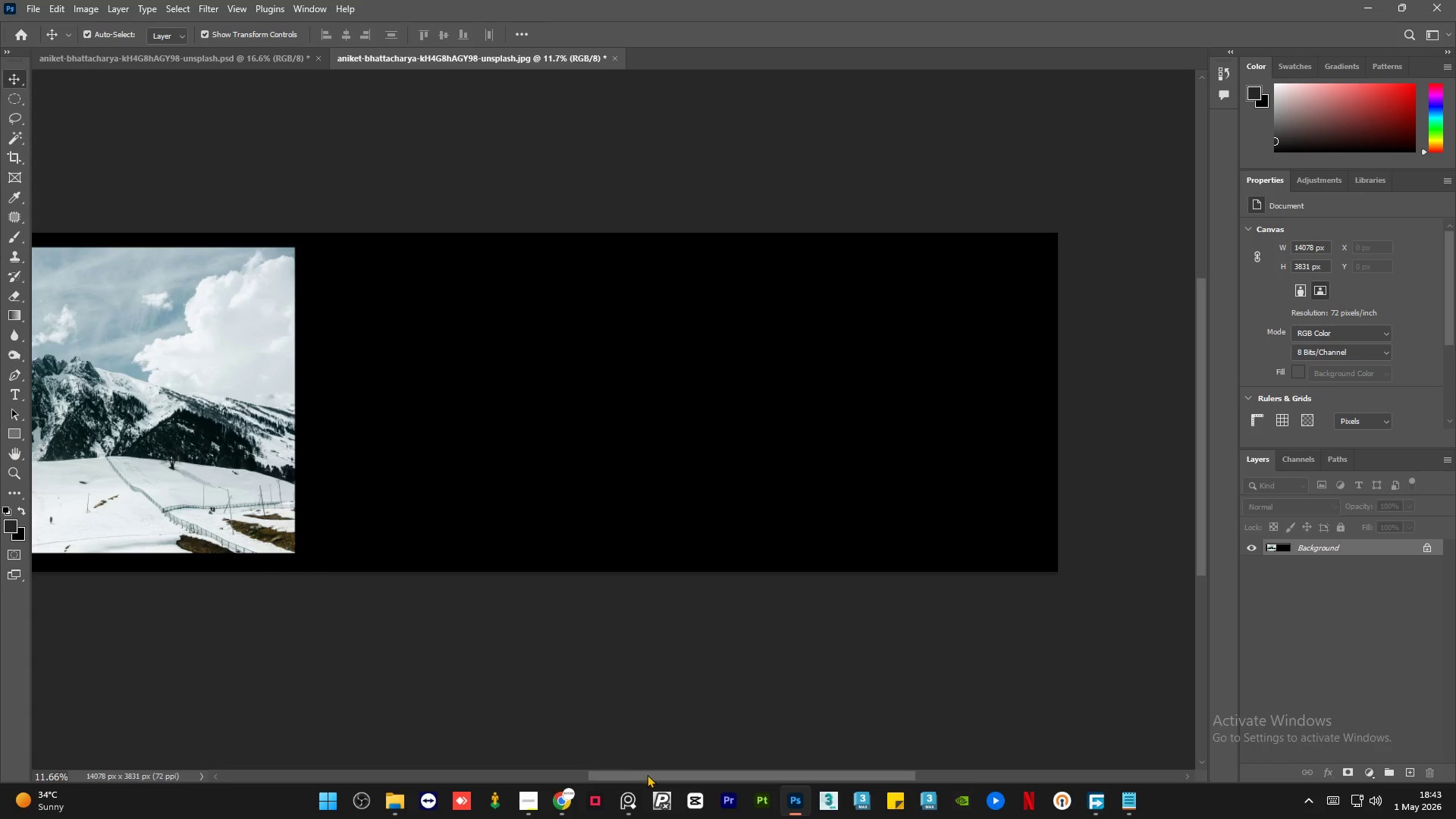 
left_click_drag(start_coordinate=[647, 774], to_coordinate=[588, 767])
 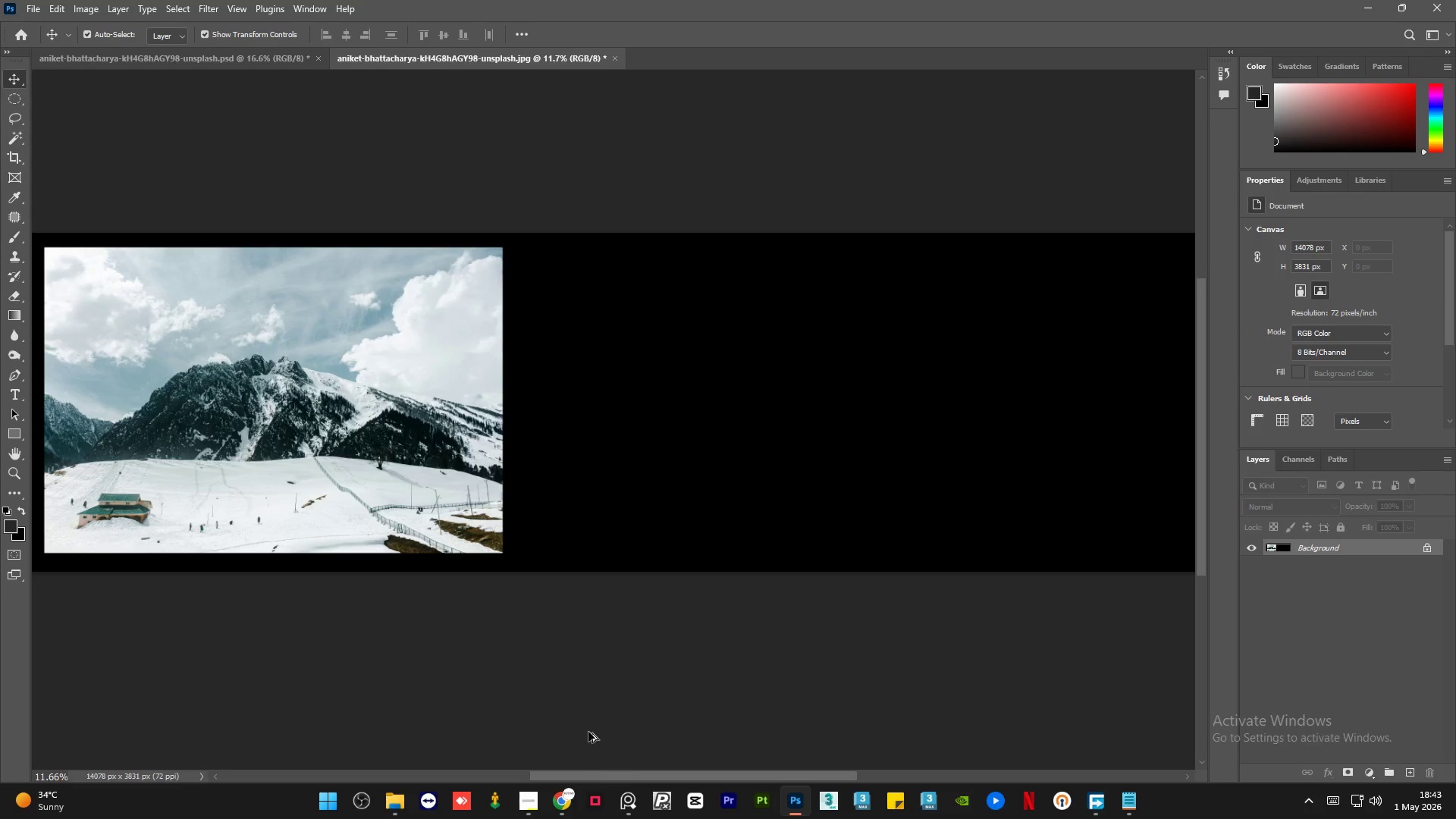 
hold_key(key=AltLeft, duration=0.92)
scroll: coordinate [594, 422], scroll_direction: down, amount: 2.0
 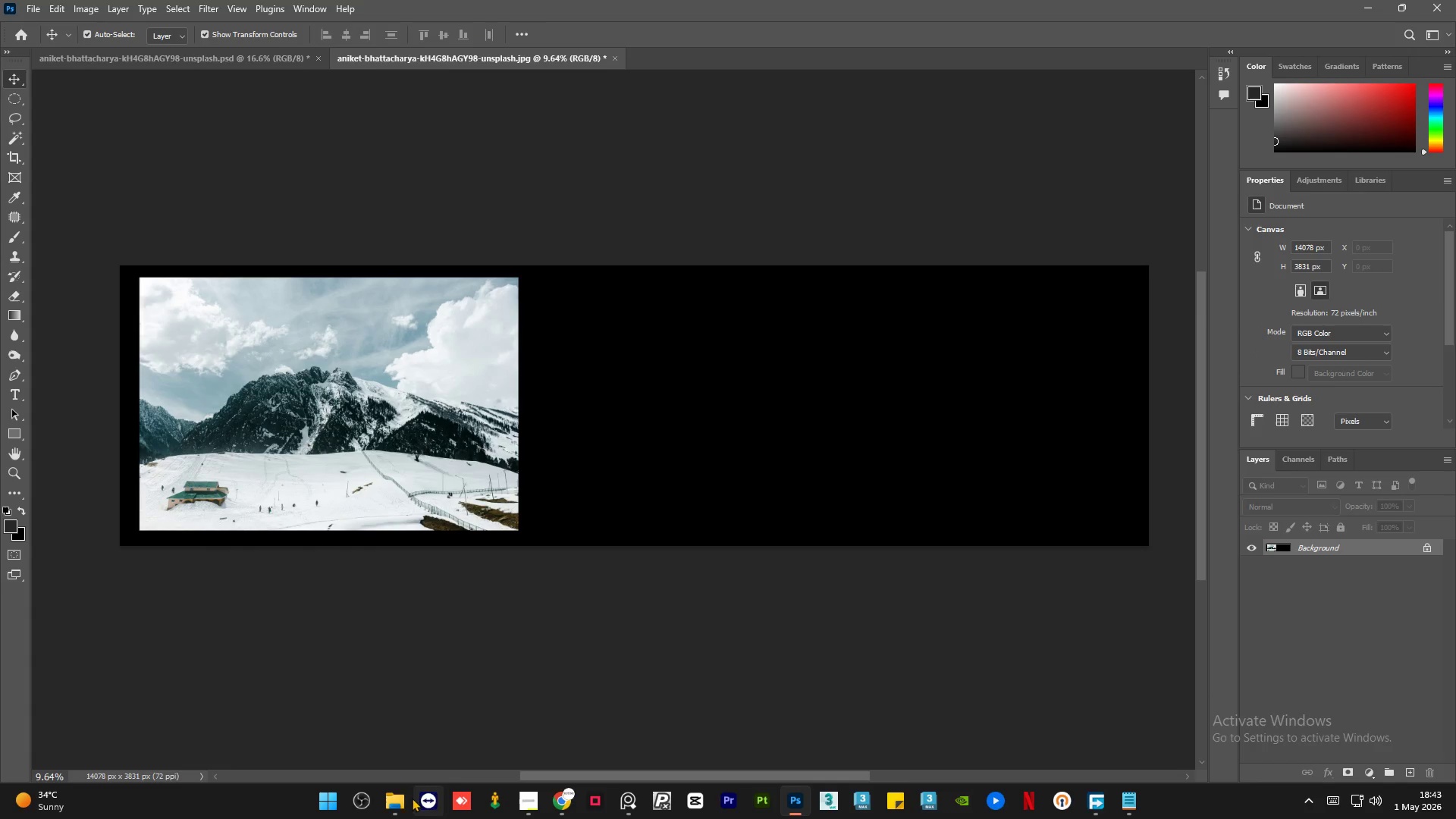 
left_click([397, 805])
 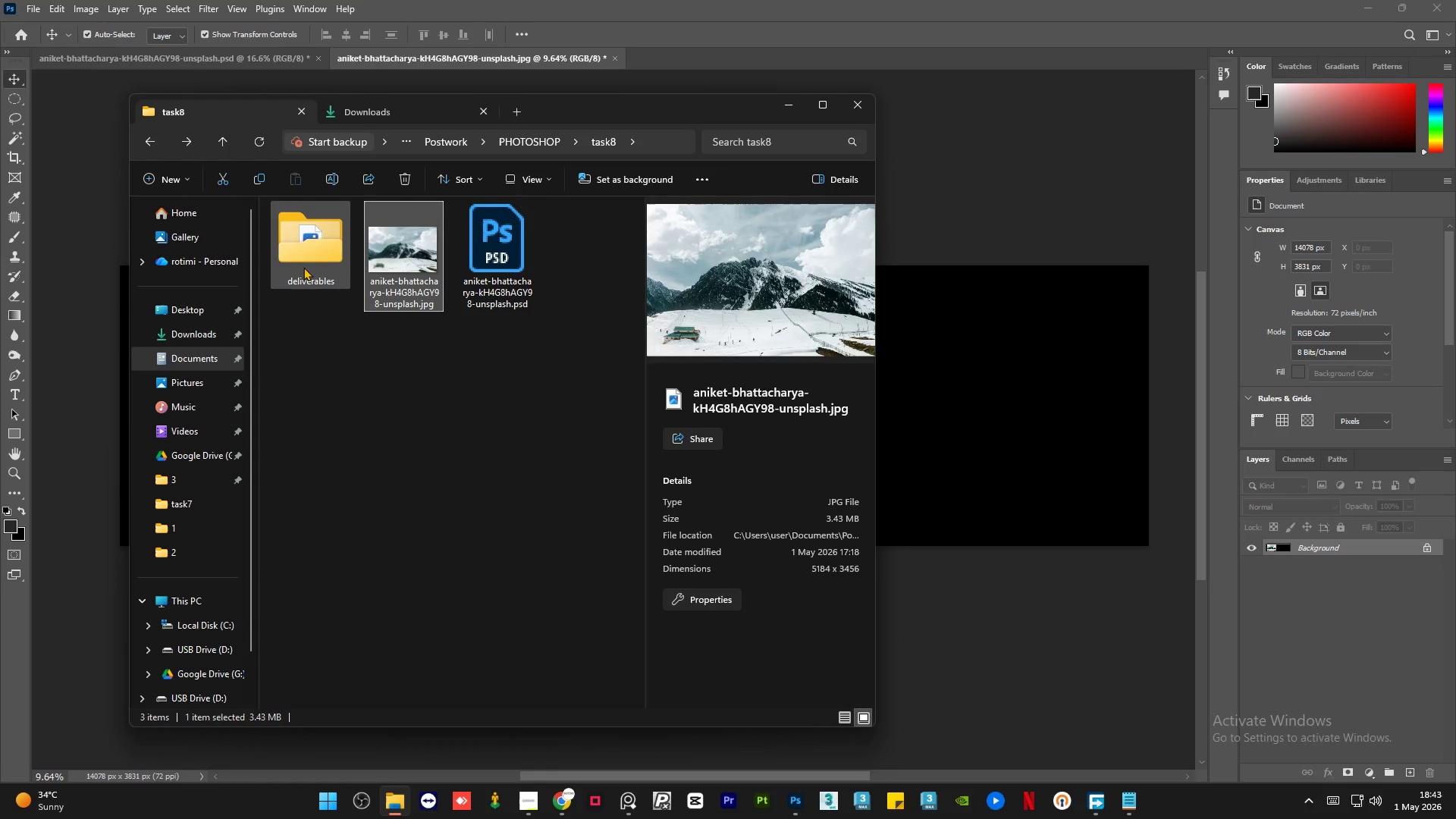 
double_click([303, 250])
 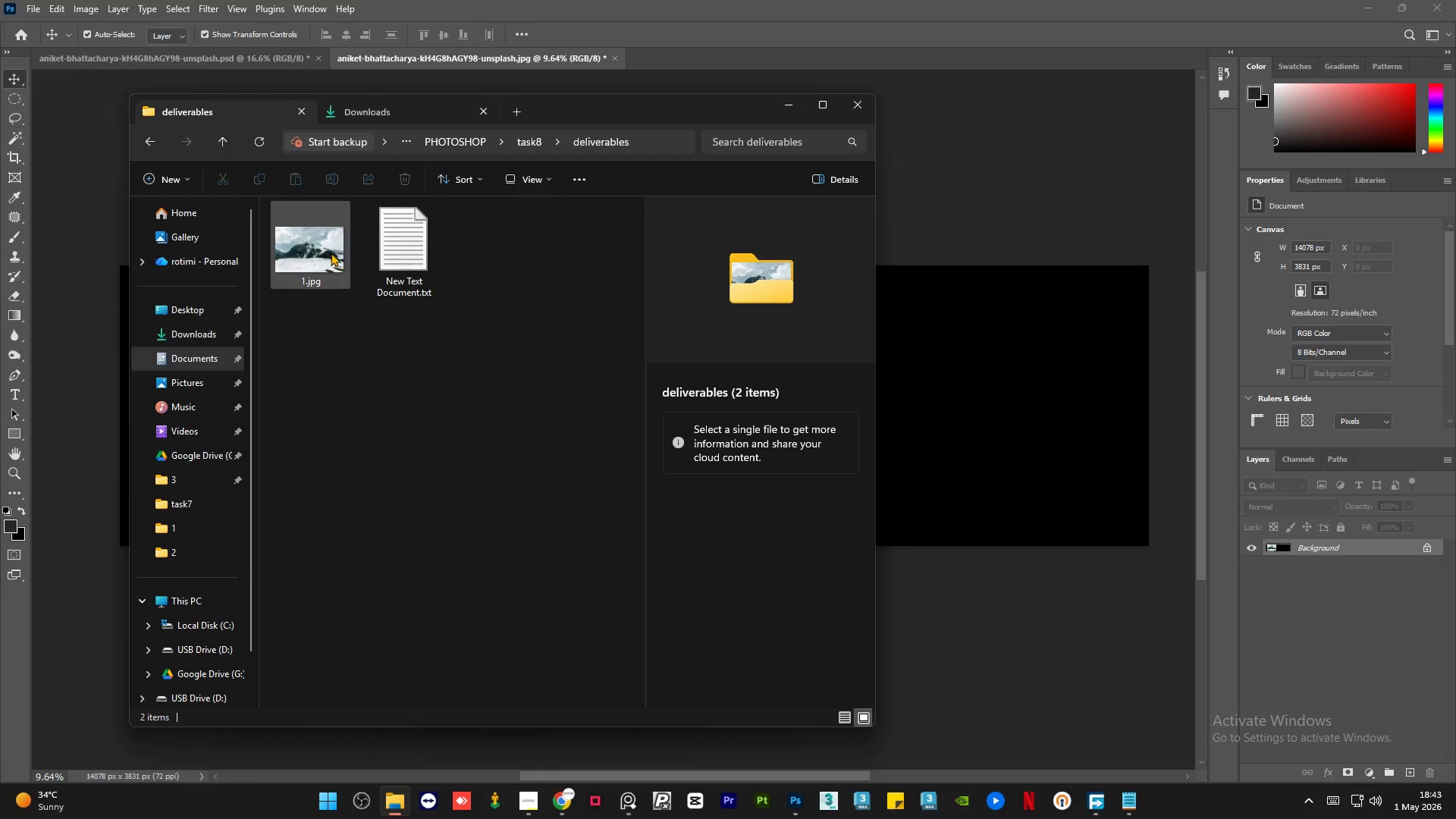 
left_click([325, 253])
 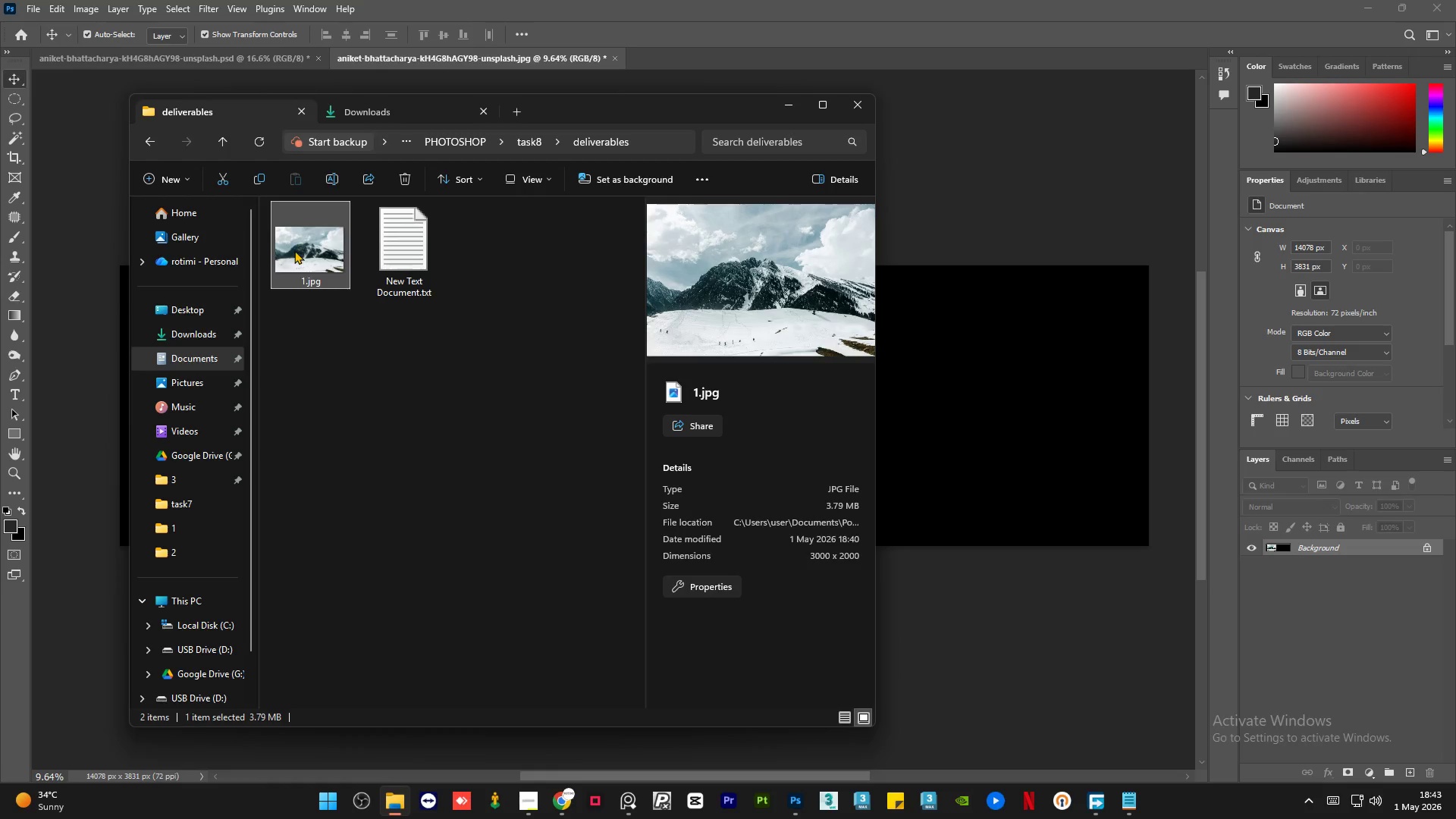 
left_click_drag(start_coordinate=[294, 250], to_coordinate=[931, 369])
 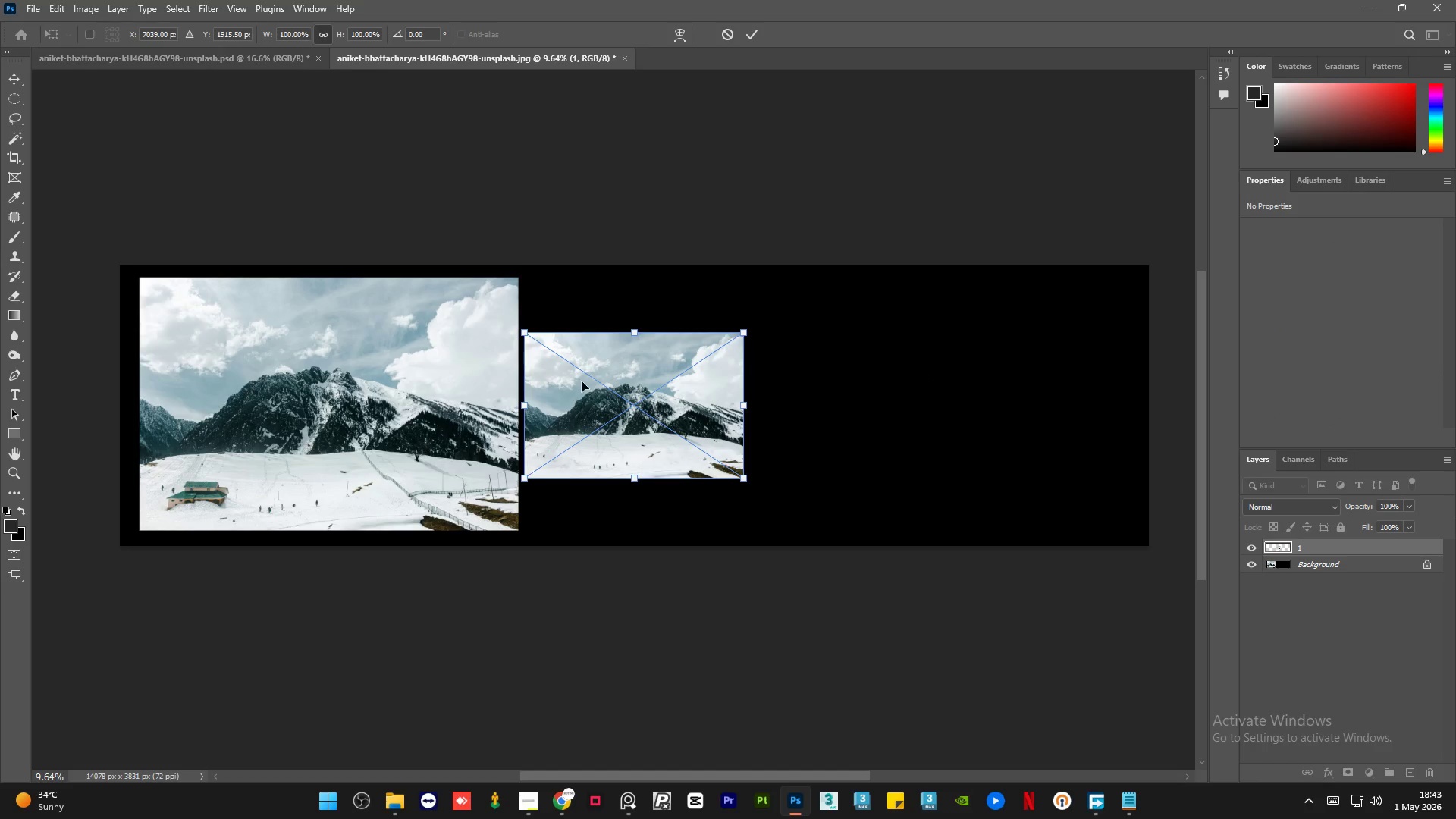 
left_click_drag(start_coordinate=[600, 364], to_coordinate=[607, 310])
 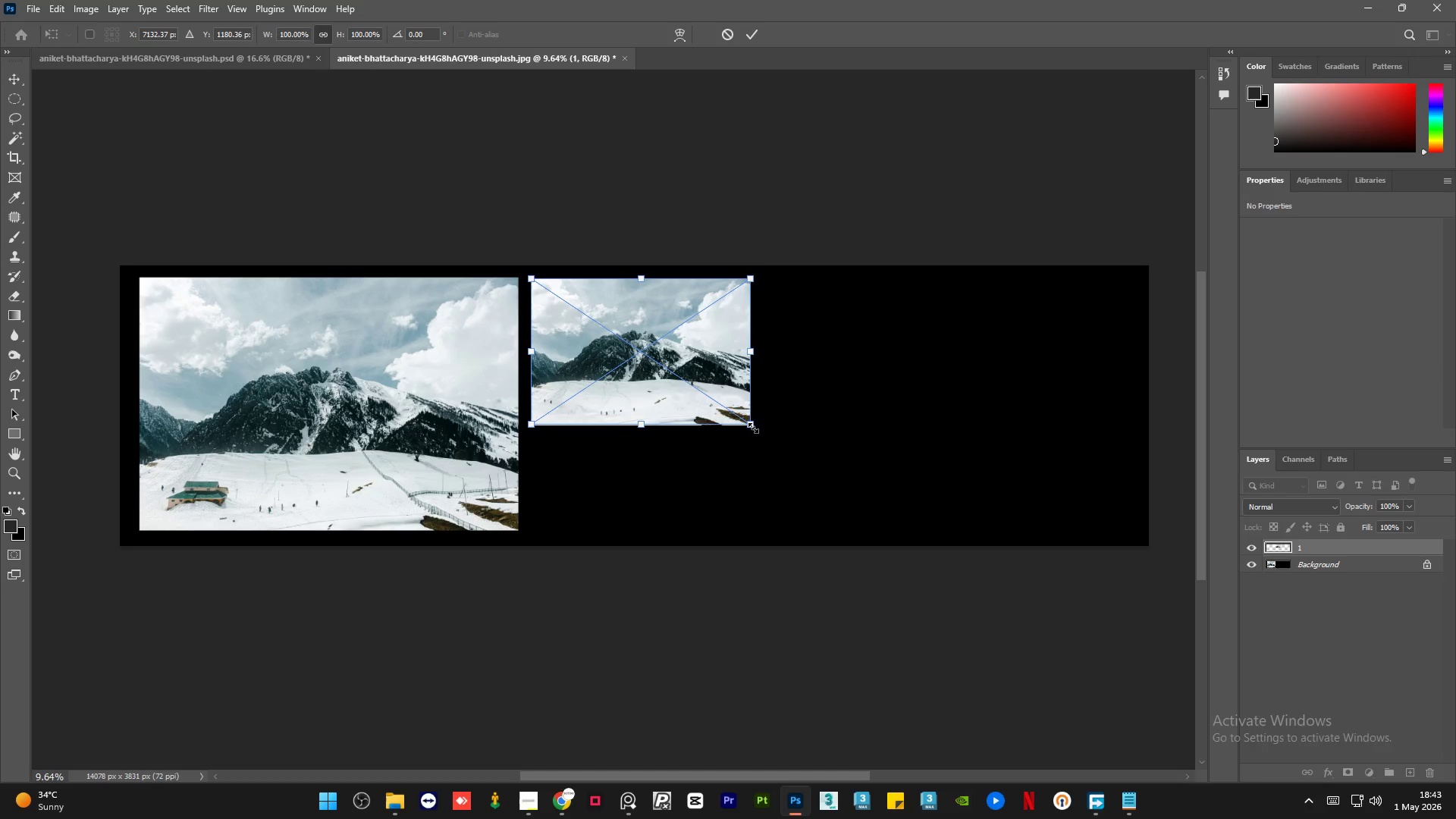 
left_click_drag(start_coordinate=[753, 428], to_coordinate=[905, 548])
 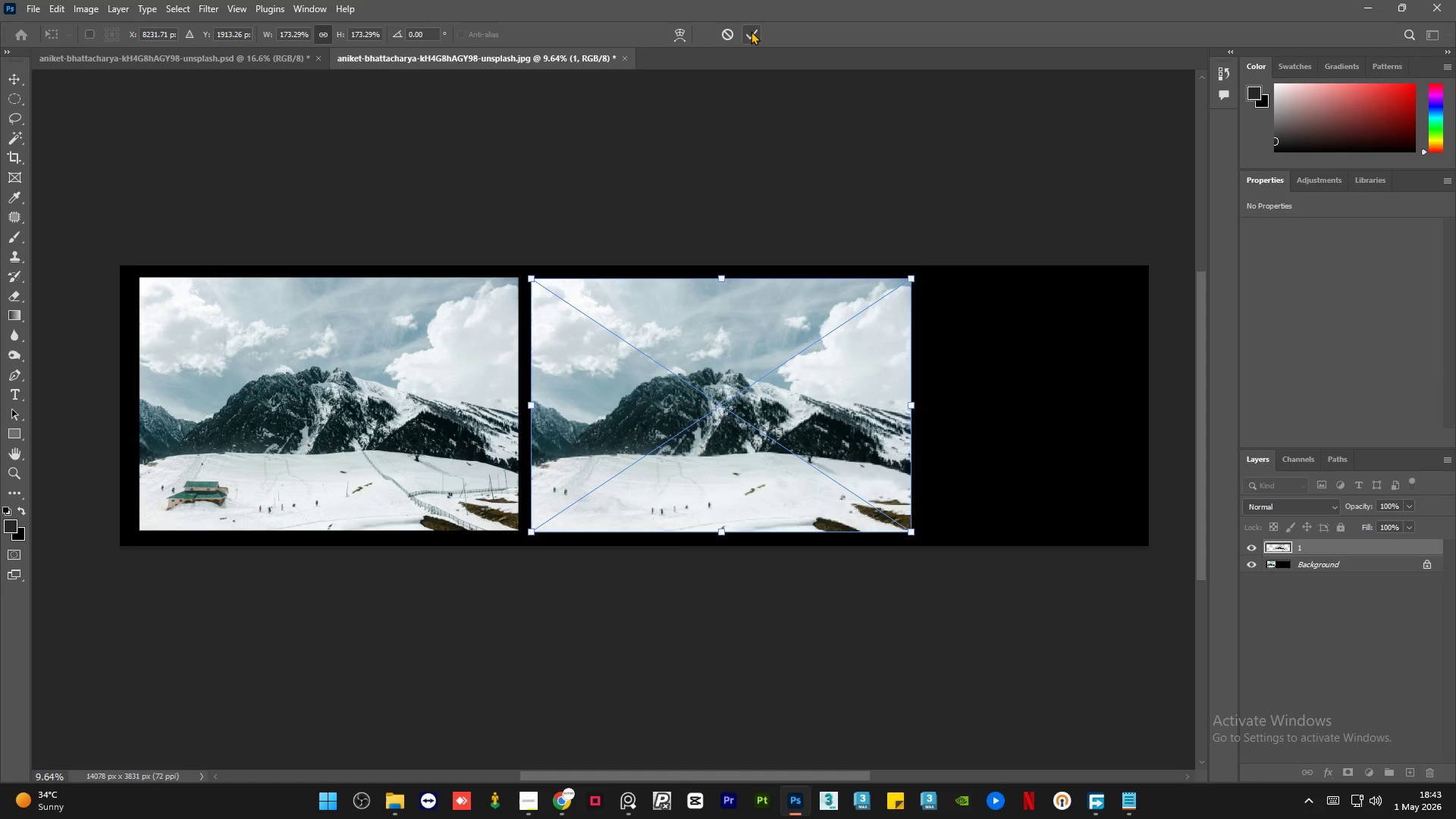 
left_click([751, 31])
 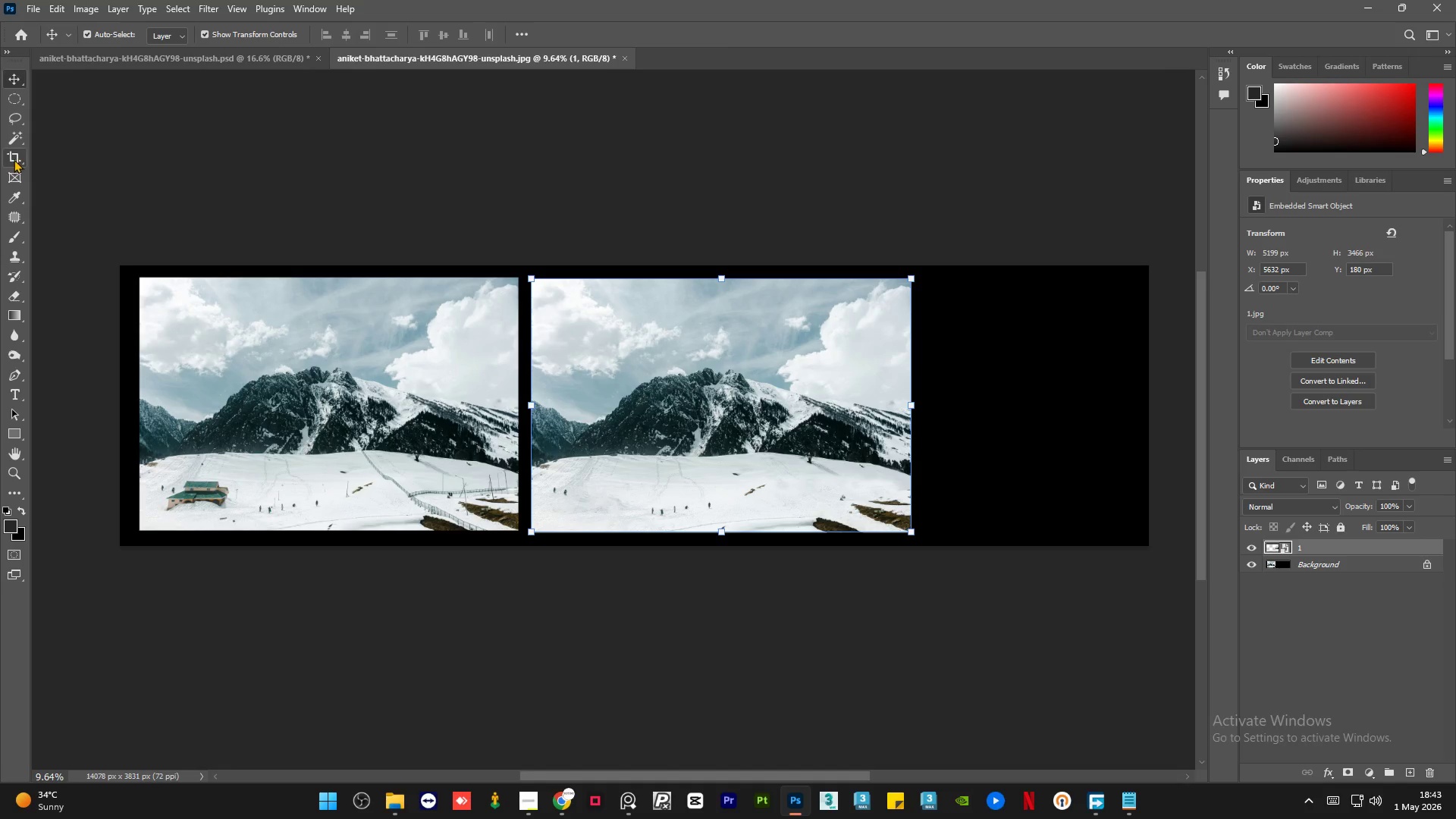 
left_click([12, 161])
 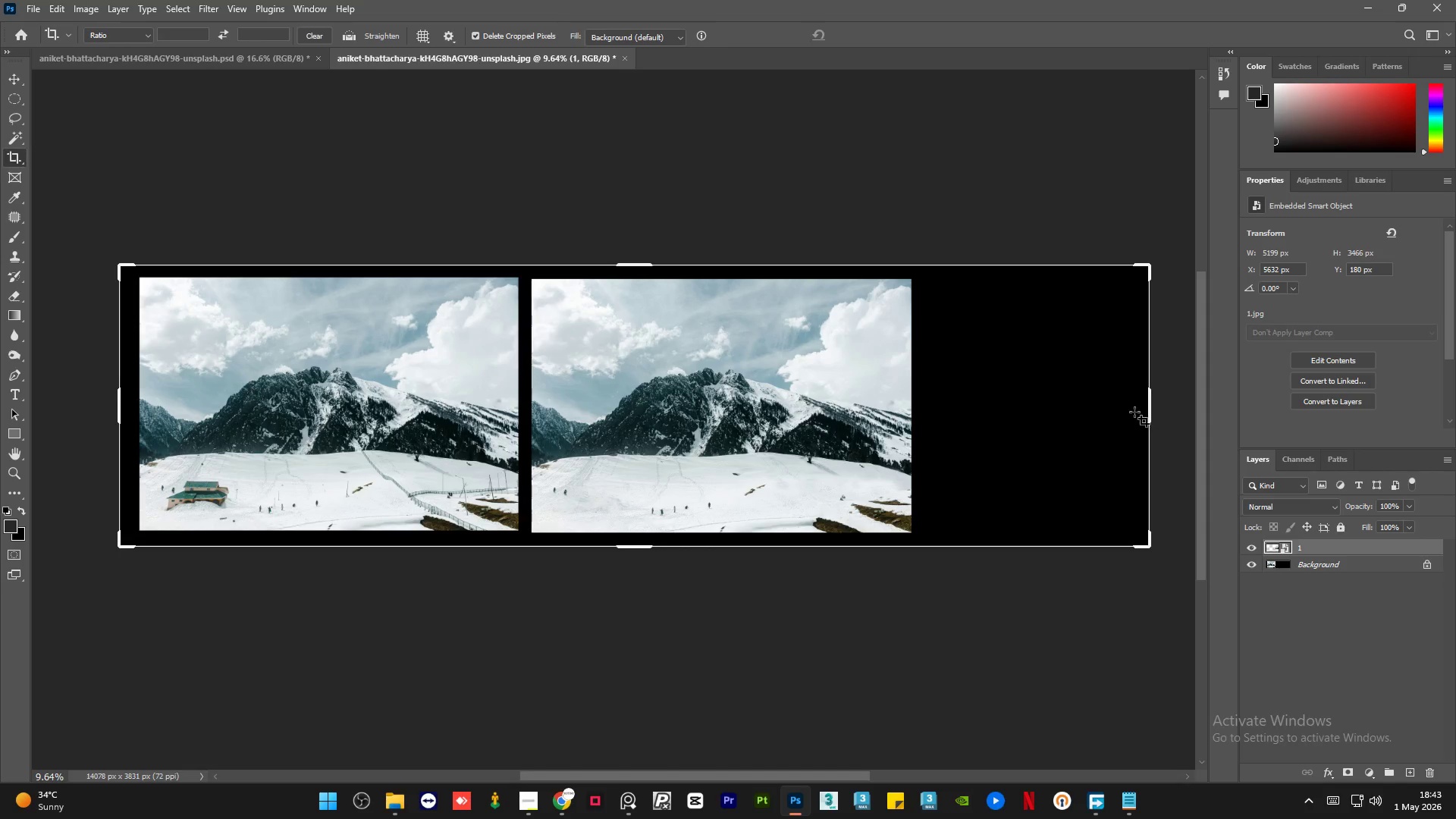 
left_click_drag(start_coordinate=[1147, 412], to_coordinate=[1037, 415])
 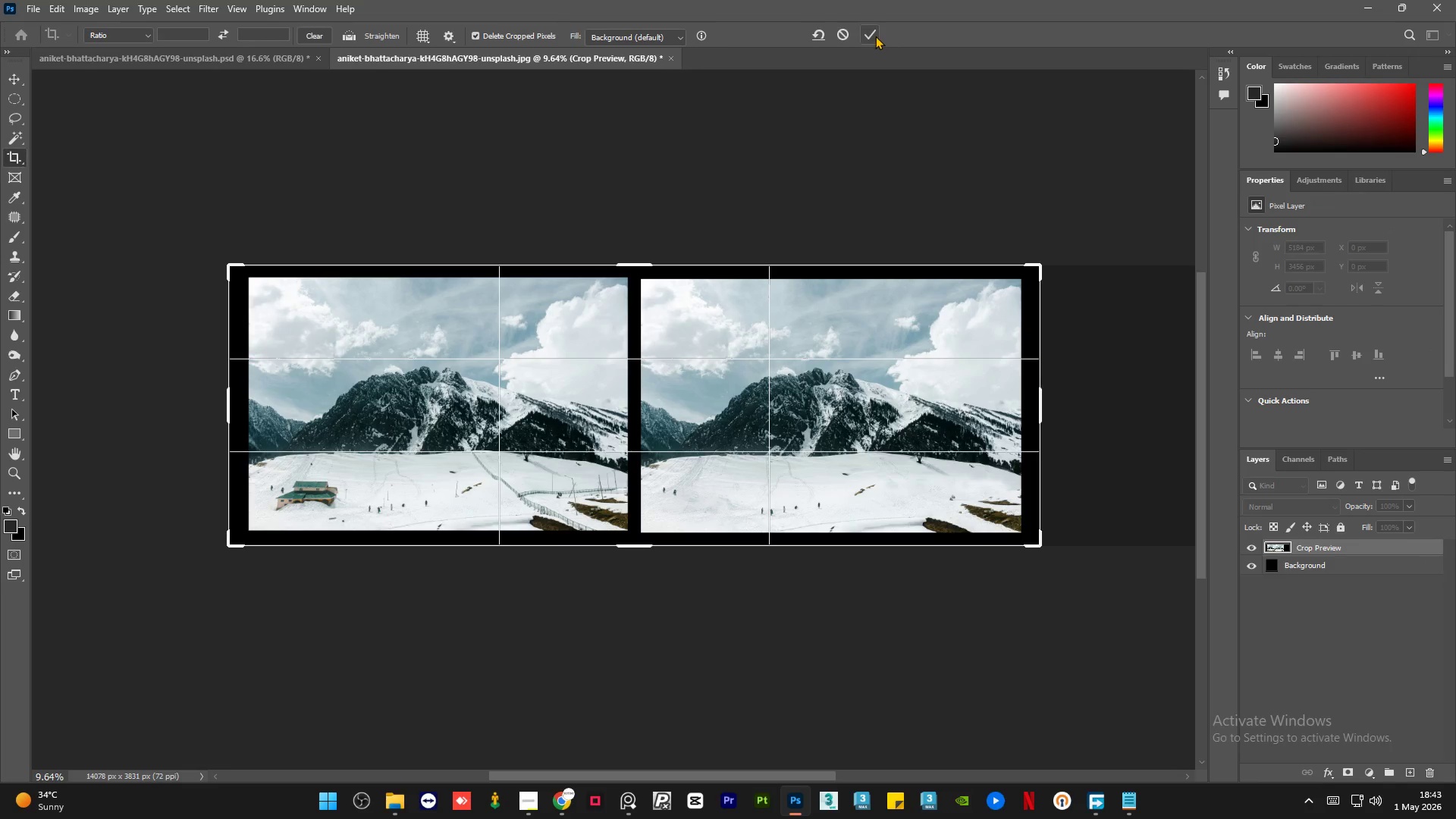 
left_click([874, 35])
 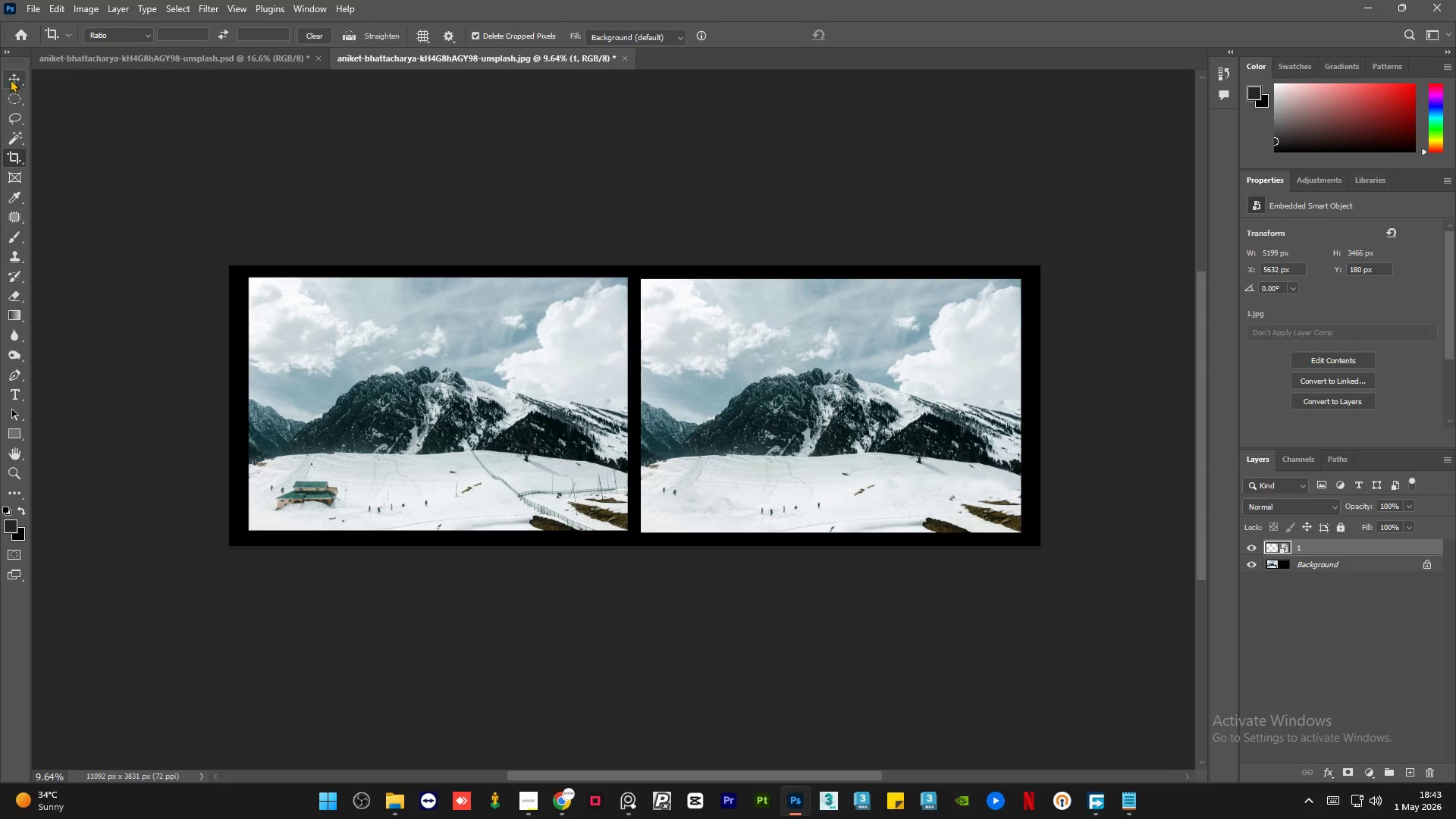 
double_click([296, 169])
 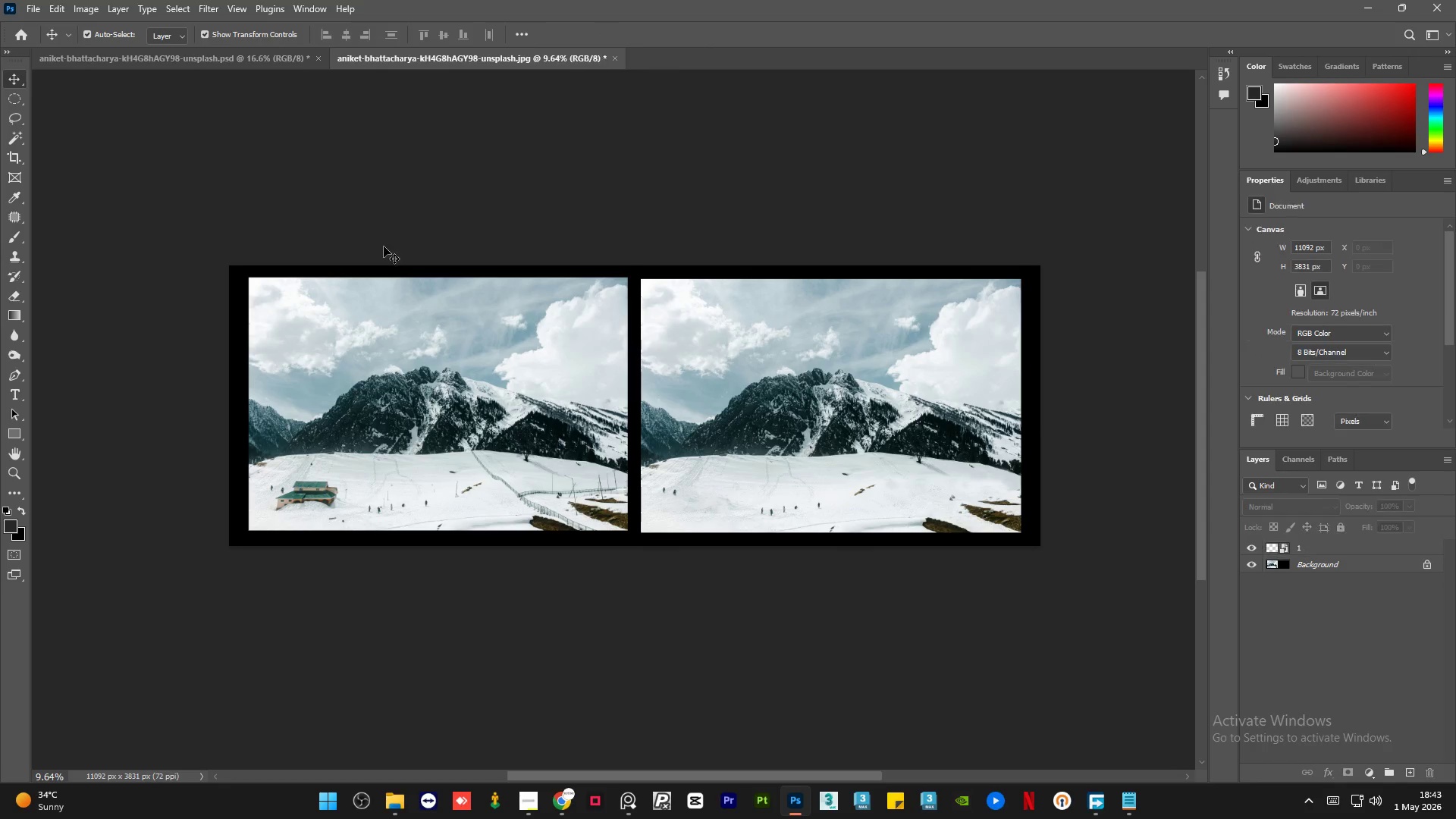 
hold_key(key=AltLeft, duration=0.86)
scroll: coordinate [445, 268], scroll_direction: up, amount: 2.0
 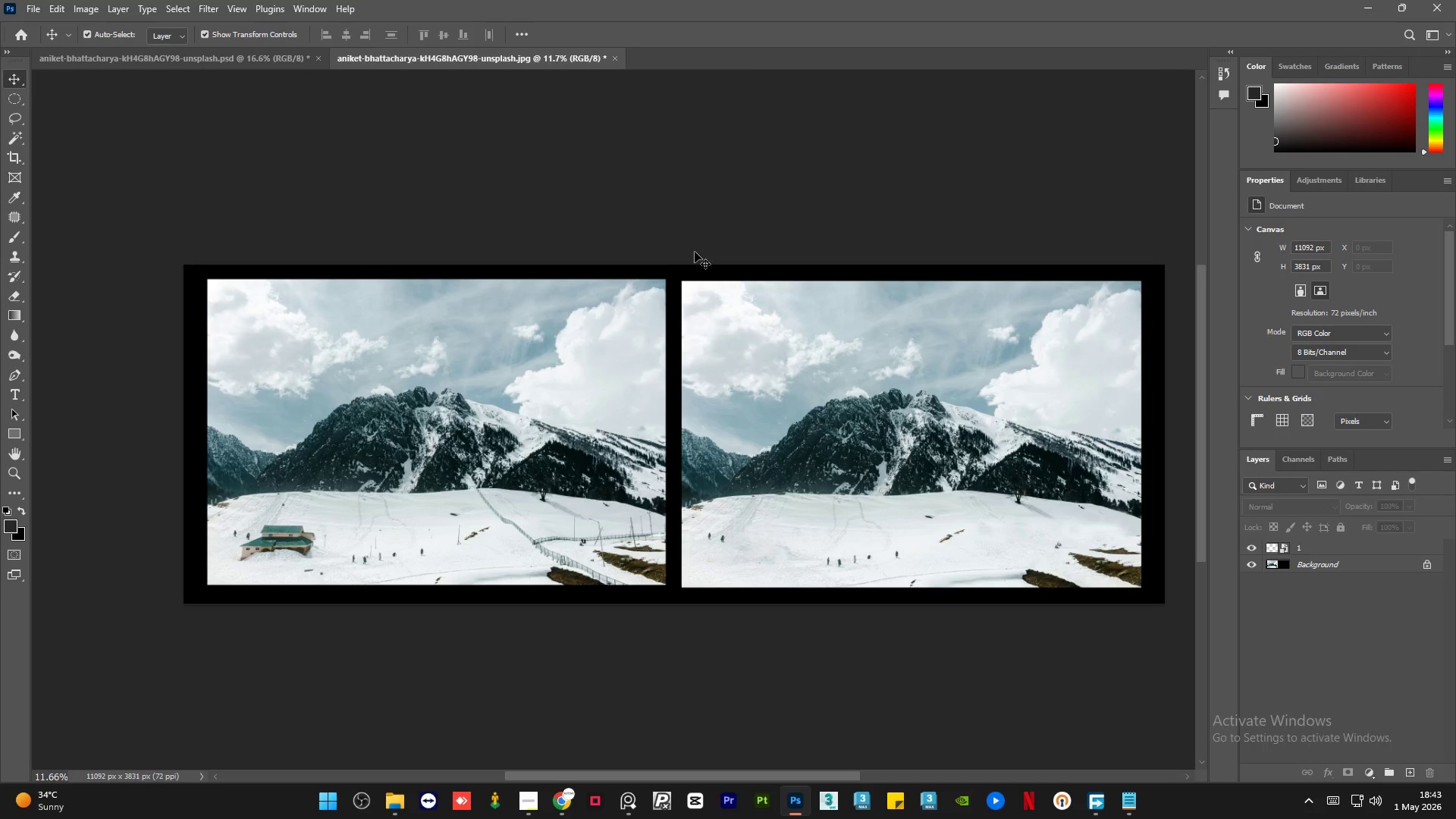 
scroll: coordinate [695, 252], scroll_direction: down, amount: 2.0
 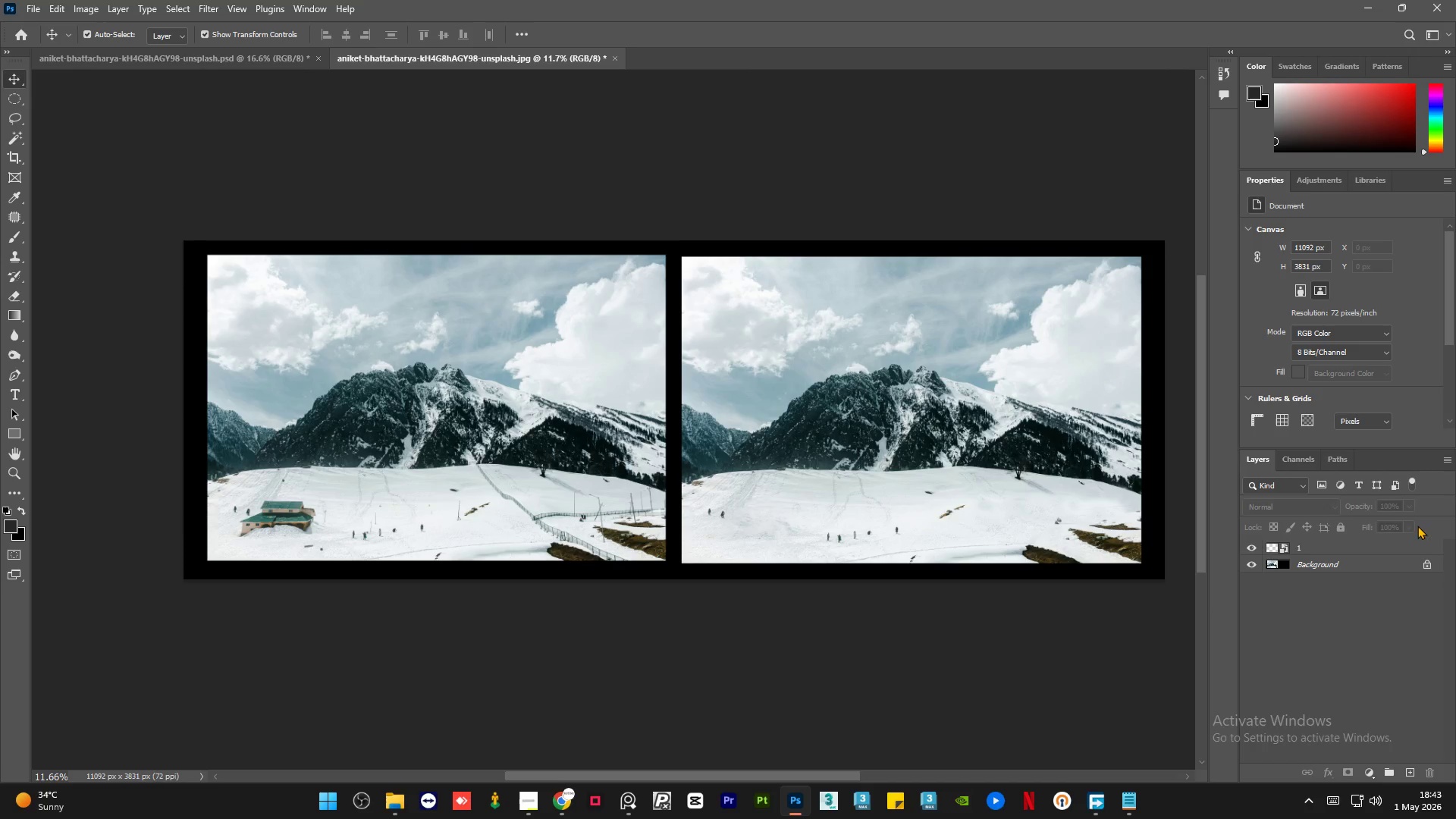 
left_click([1356, 550])
 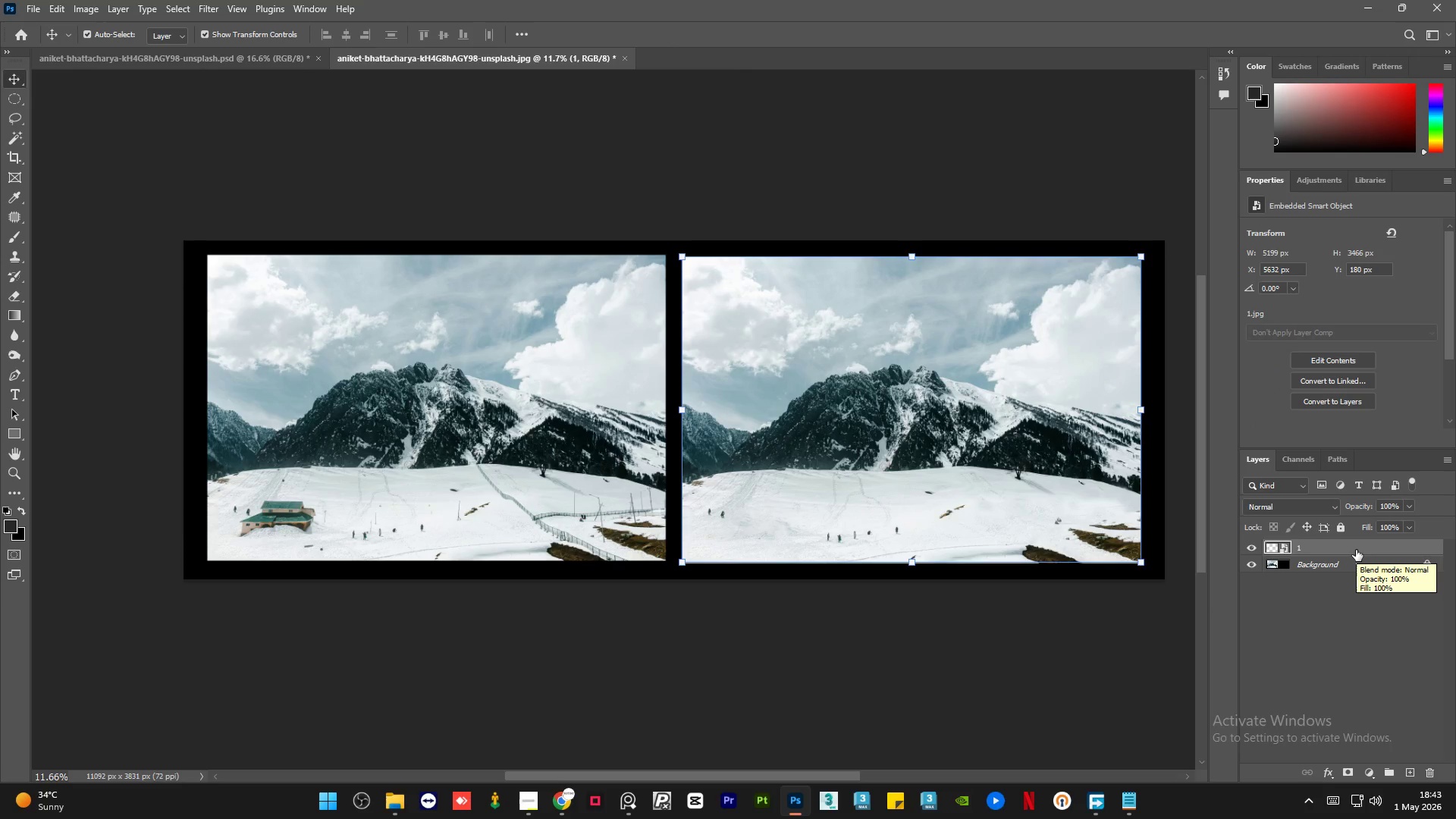 
wait(10.22)
 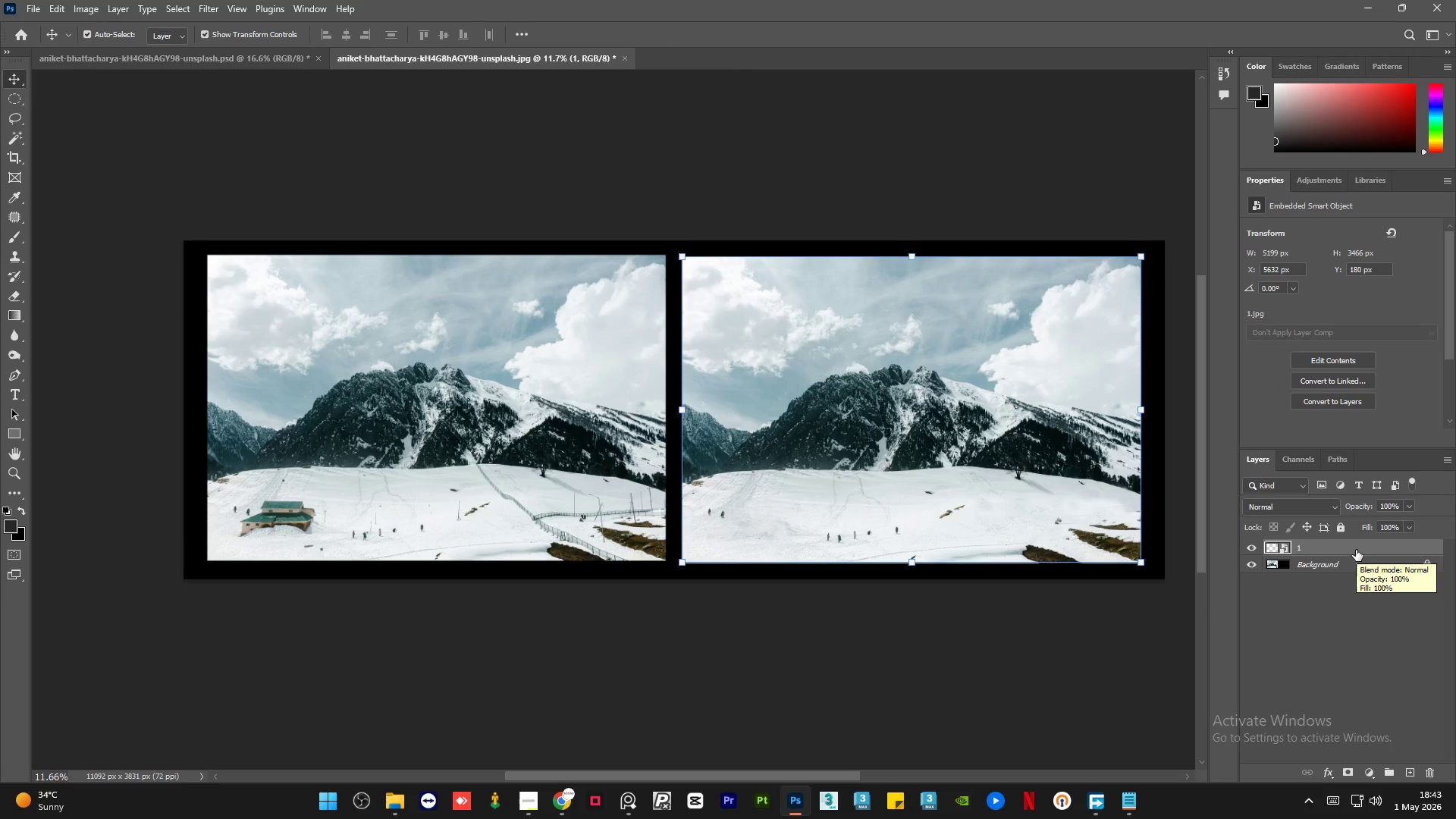 
left_click([261, 284])
 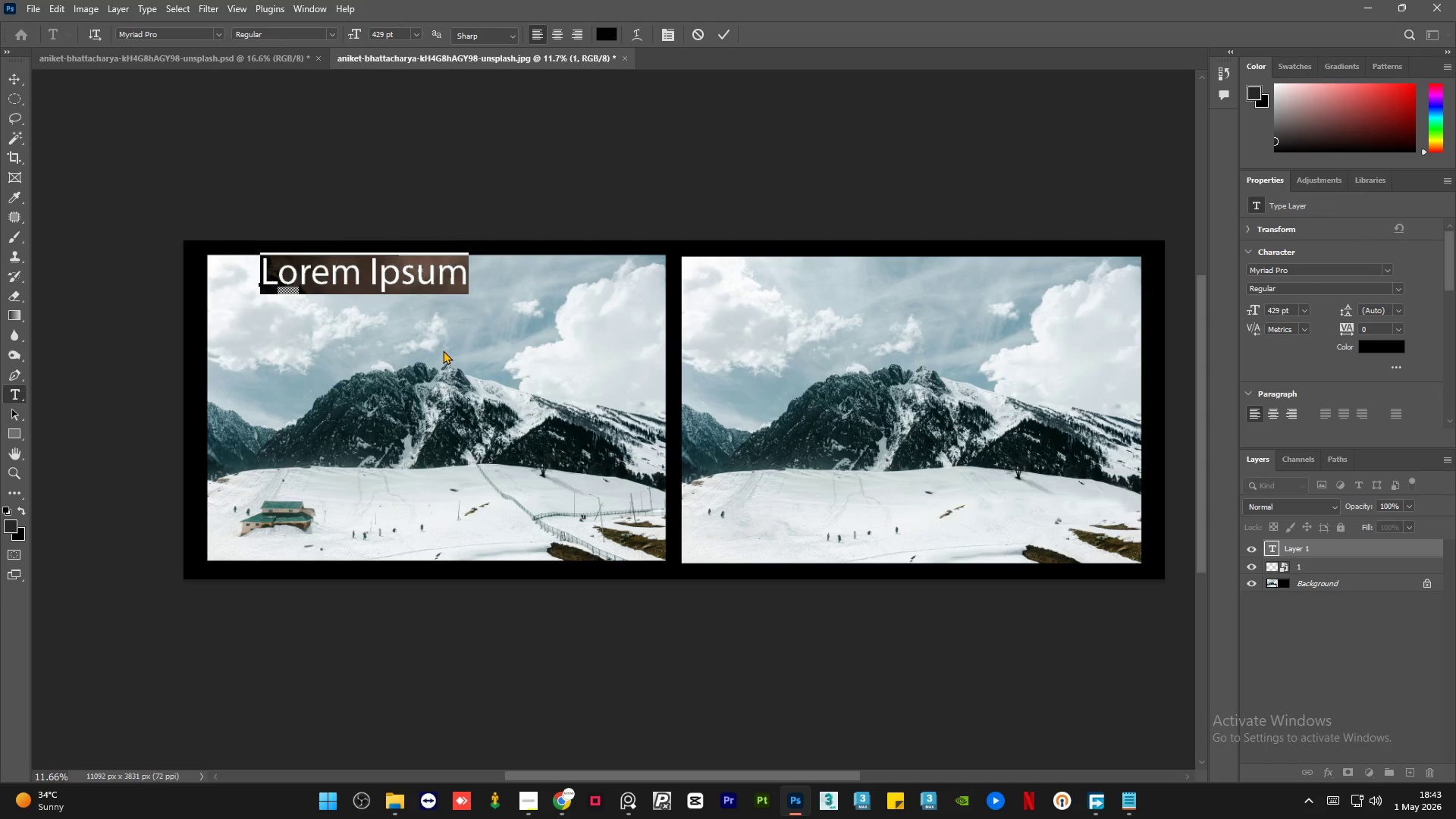 
type(BEFORE)
 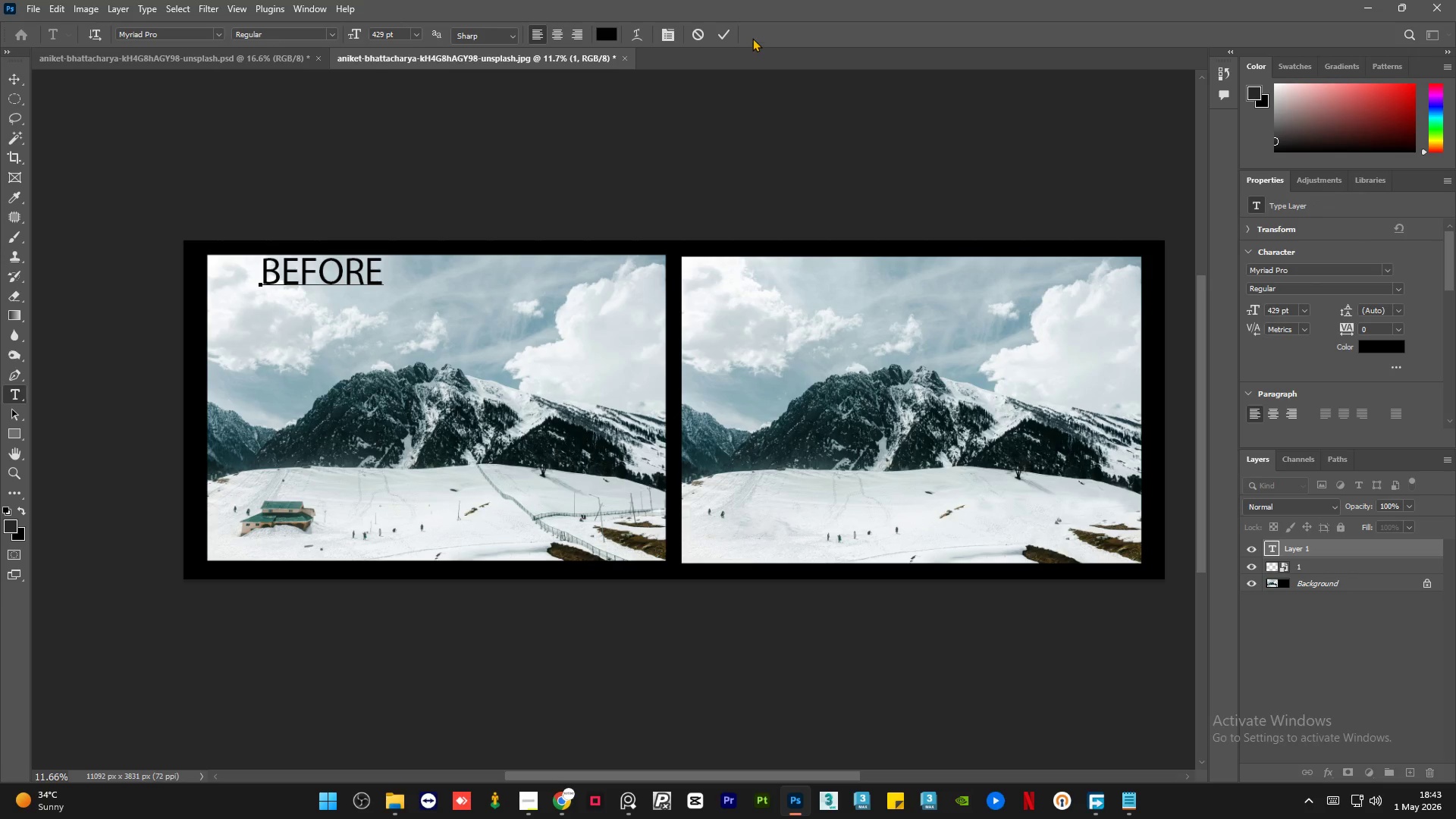 
left_click([733, 34])
 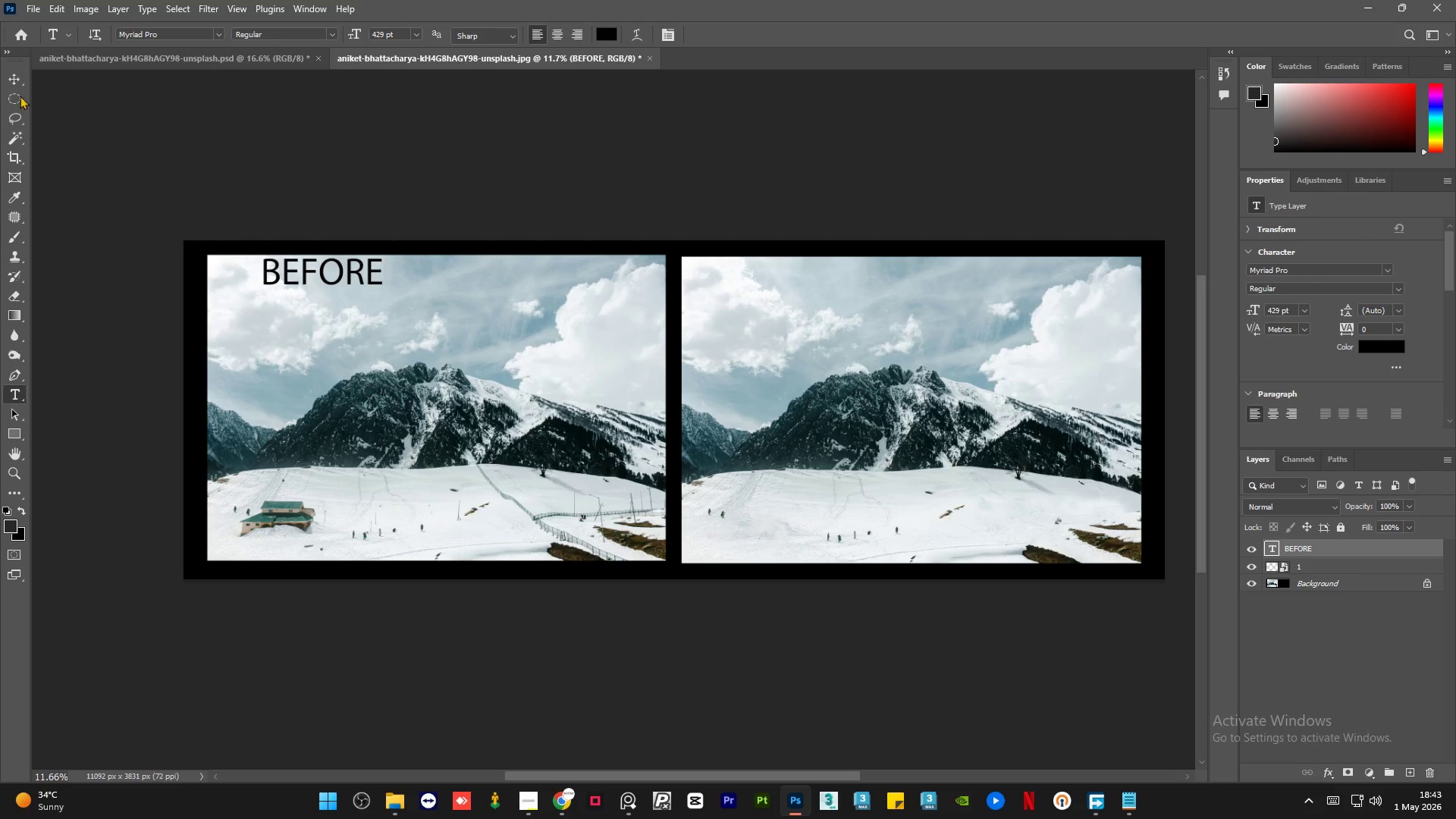 
left_click([13, 81])
 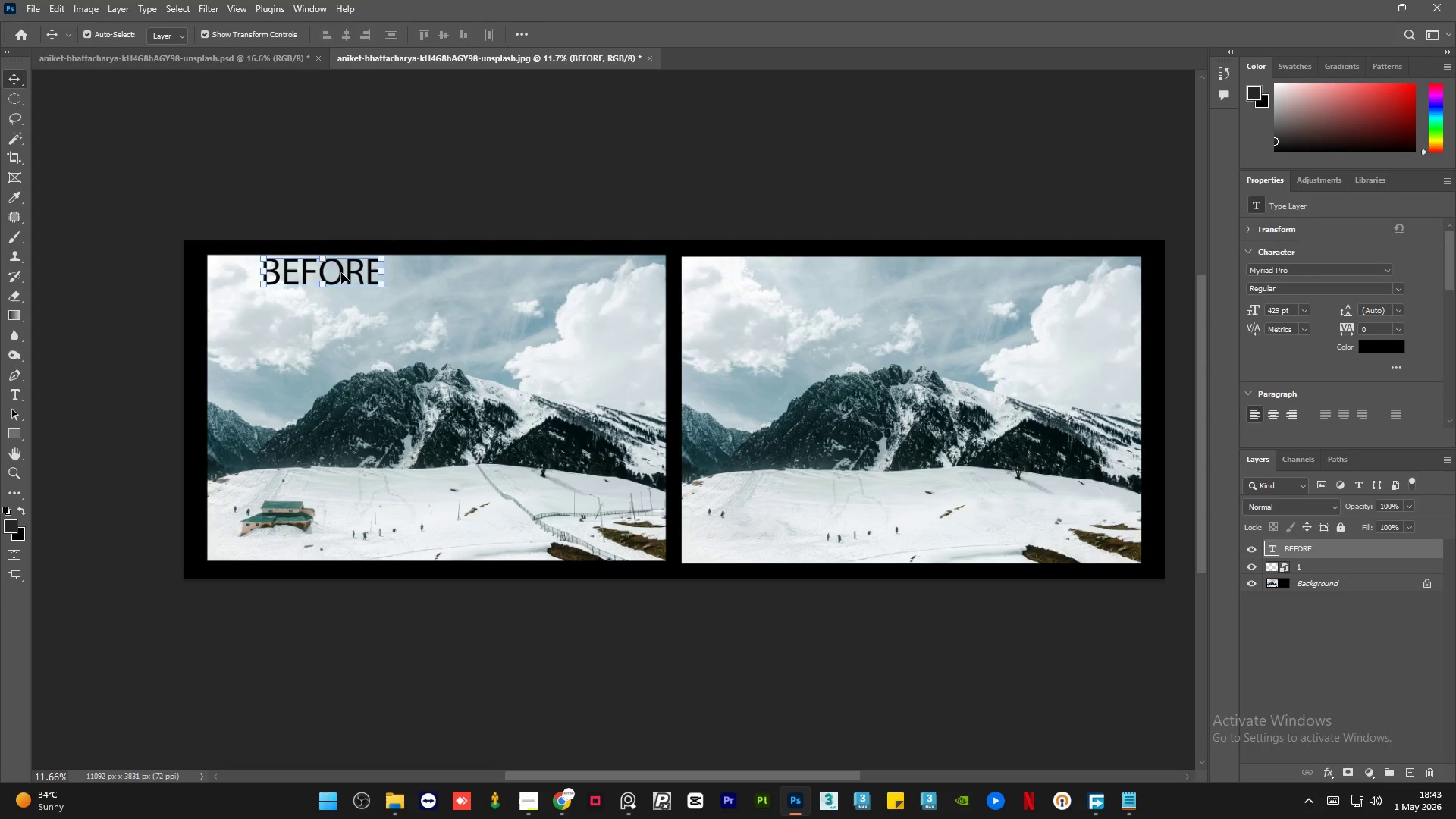 
left_click_drag(start_coordinate=[341, 273], to_coordinate=[298, 281])
 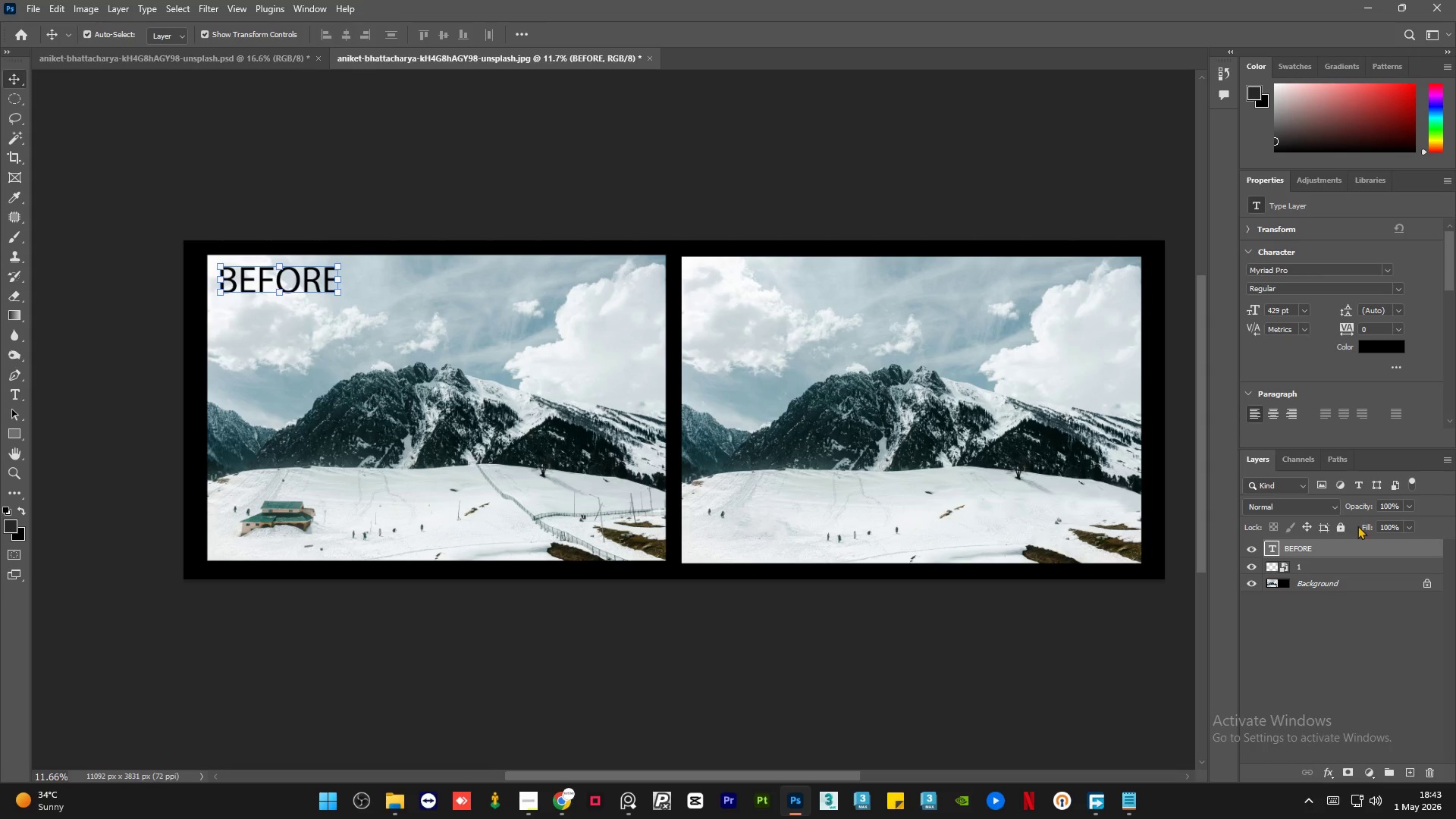 
key(Control+J)
 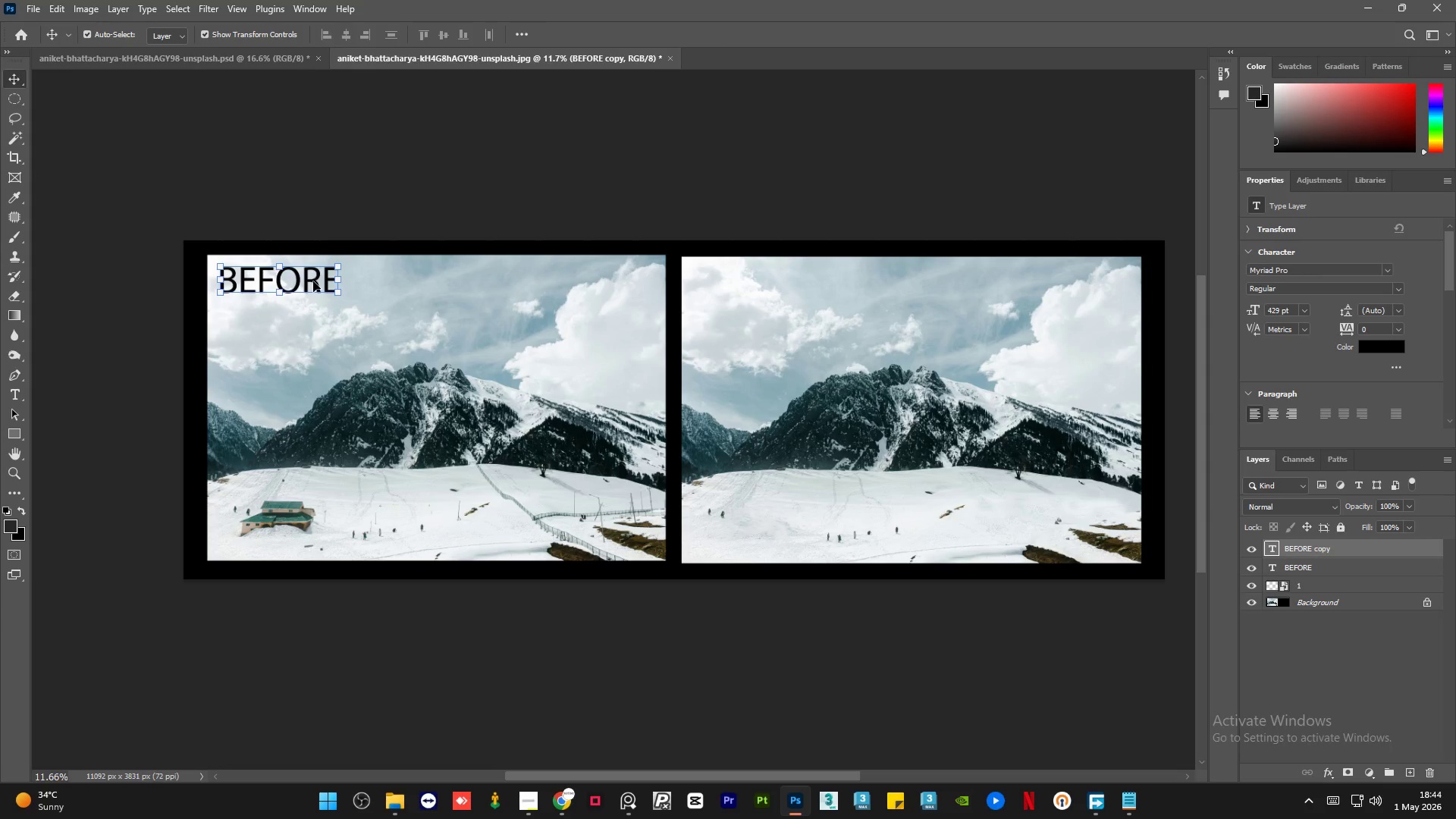 
left_click_drag(start_coordinate=[312, 281], to_coordinate=[789, 284])
 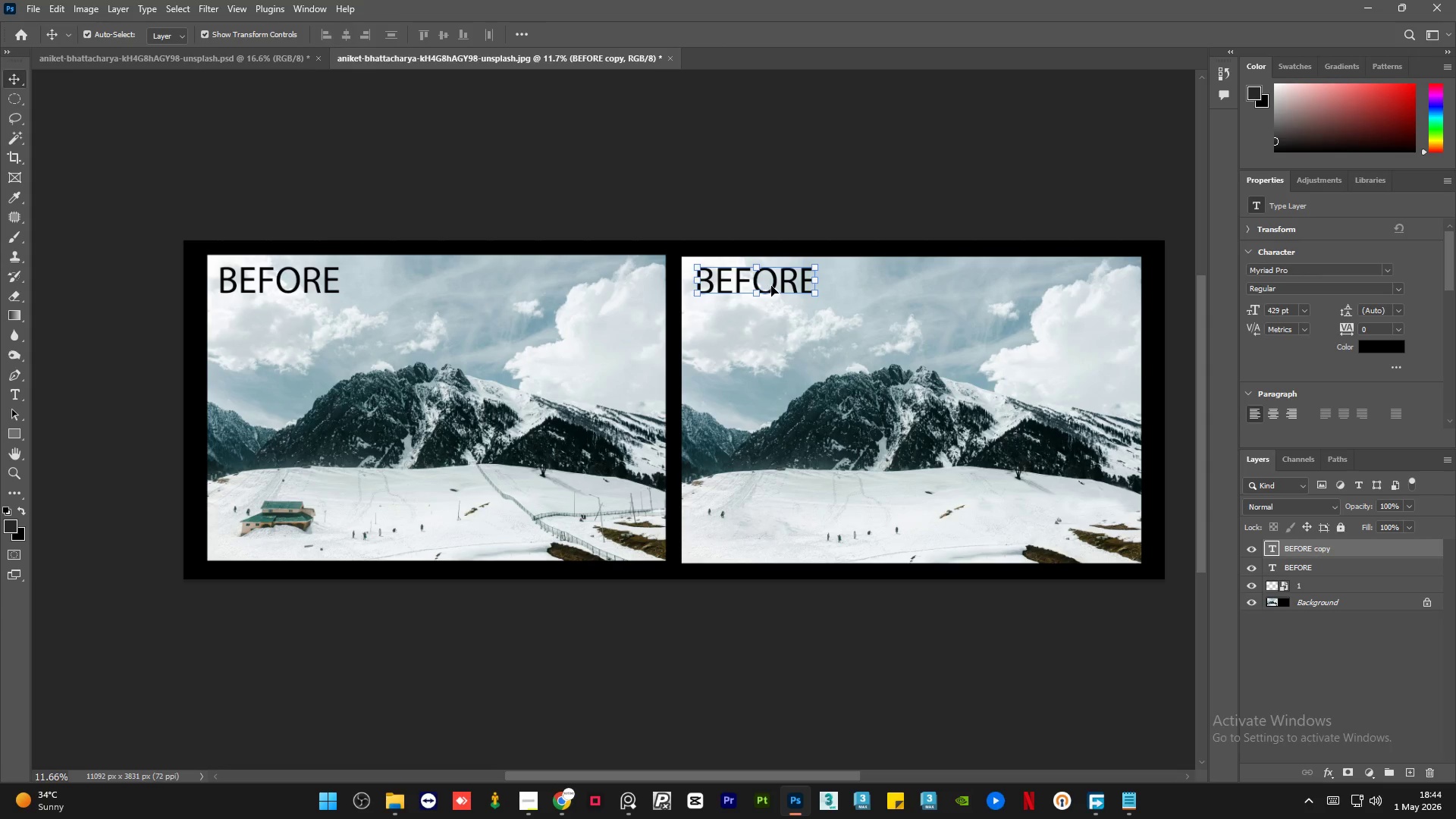 
double_click([771, 285])
 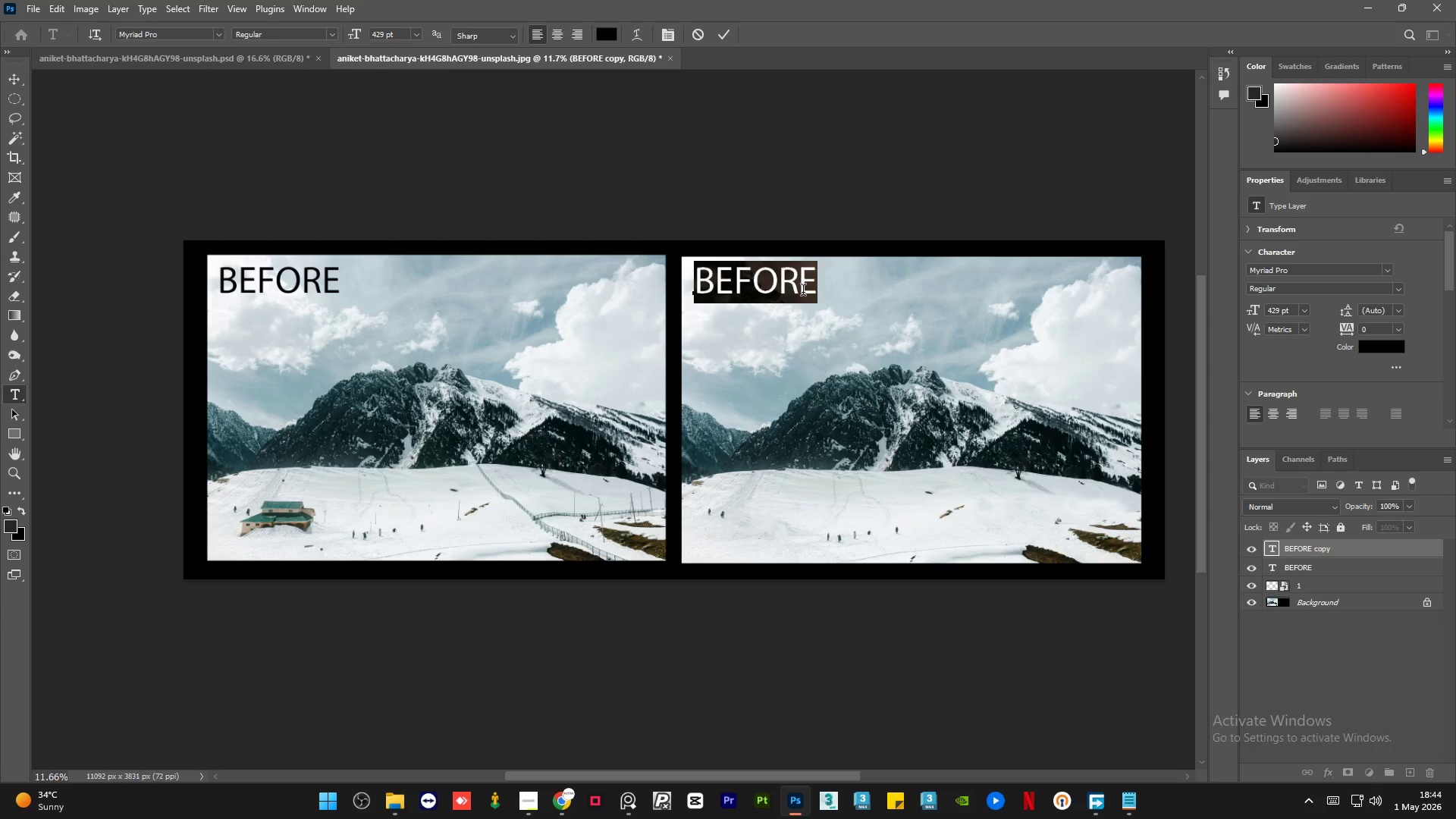 
type(AFTER)
 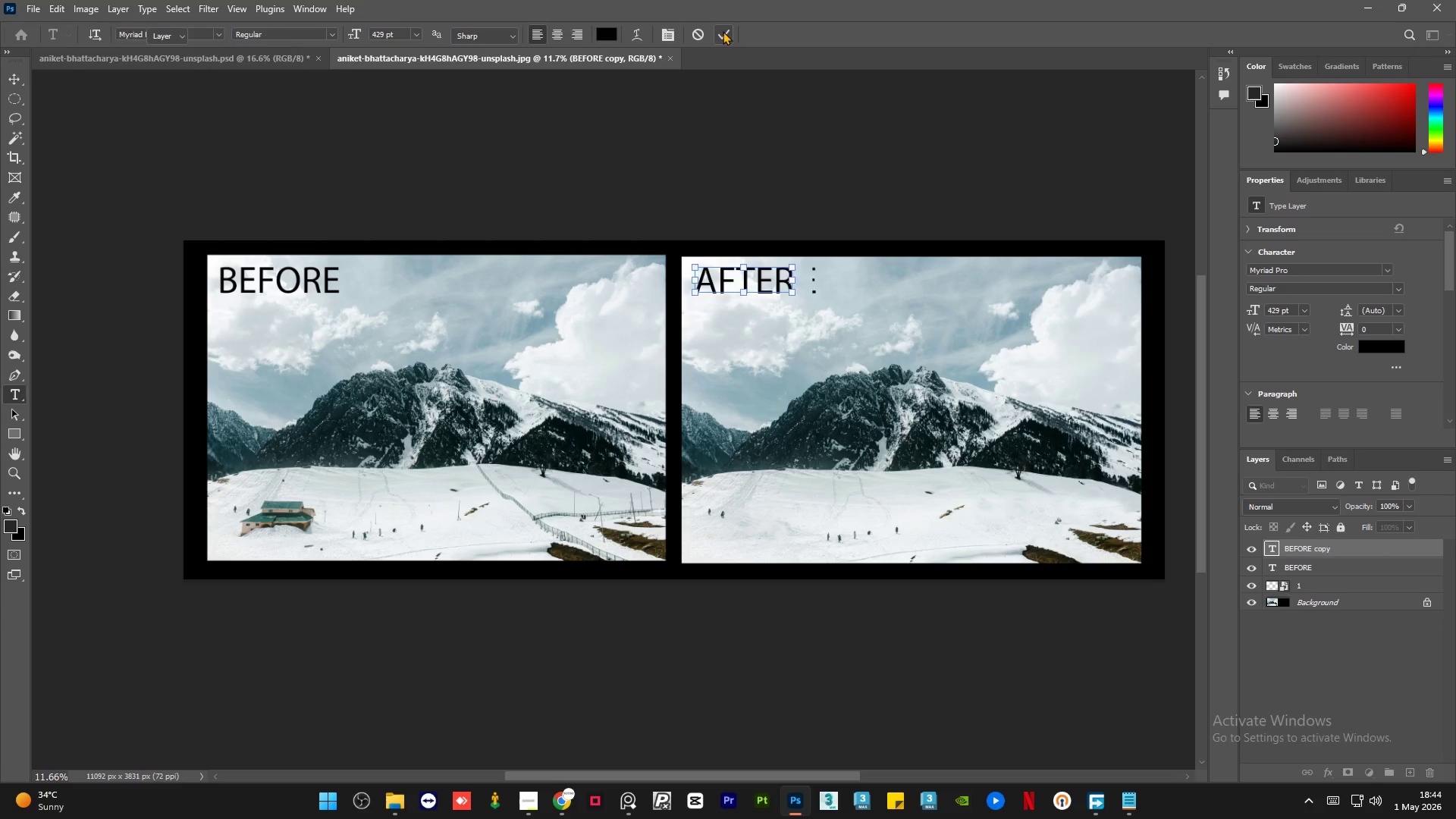 
left_click([770, 174])
 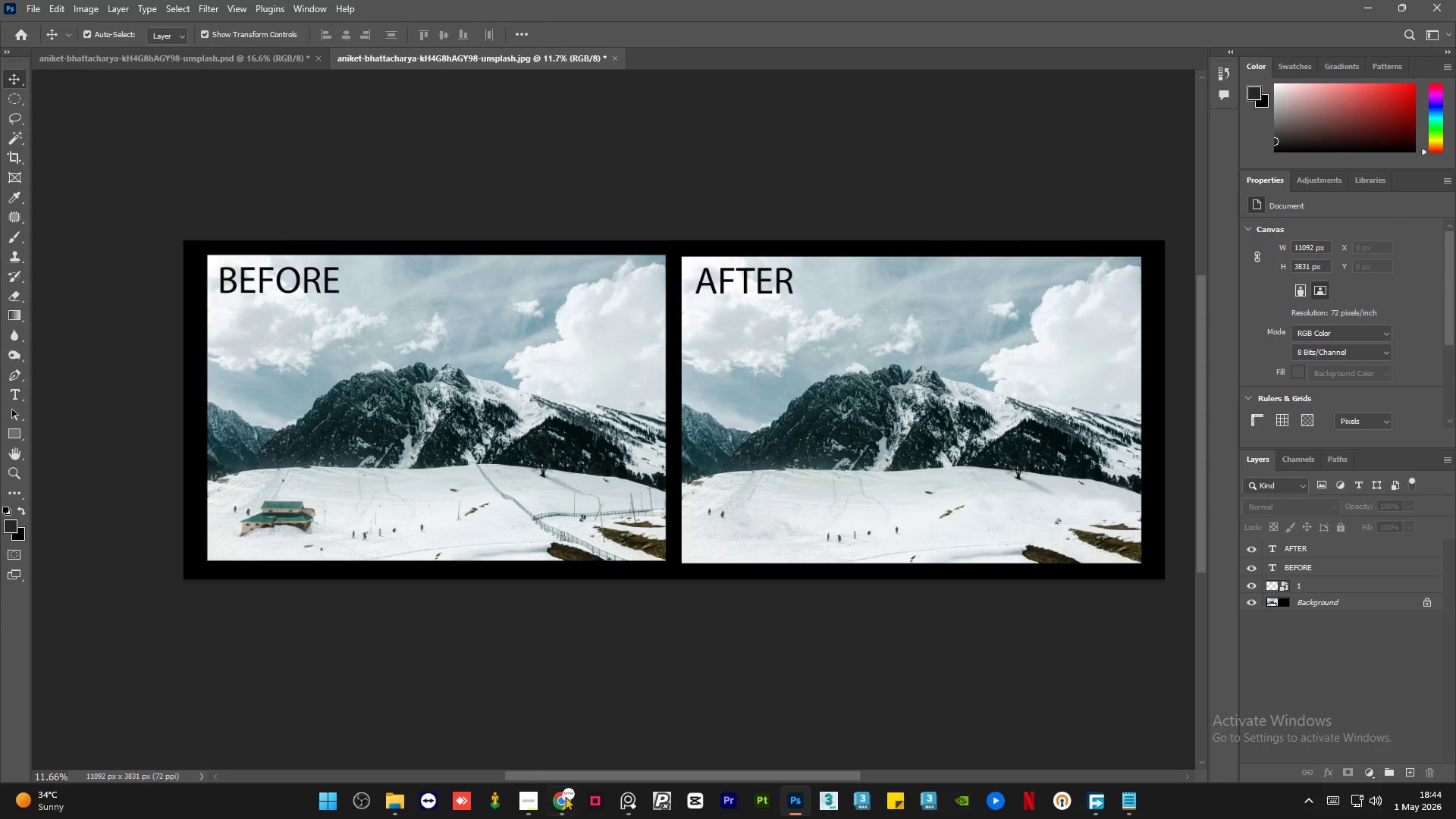 
left_click([522, 806])